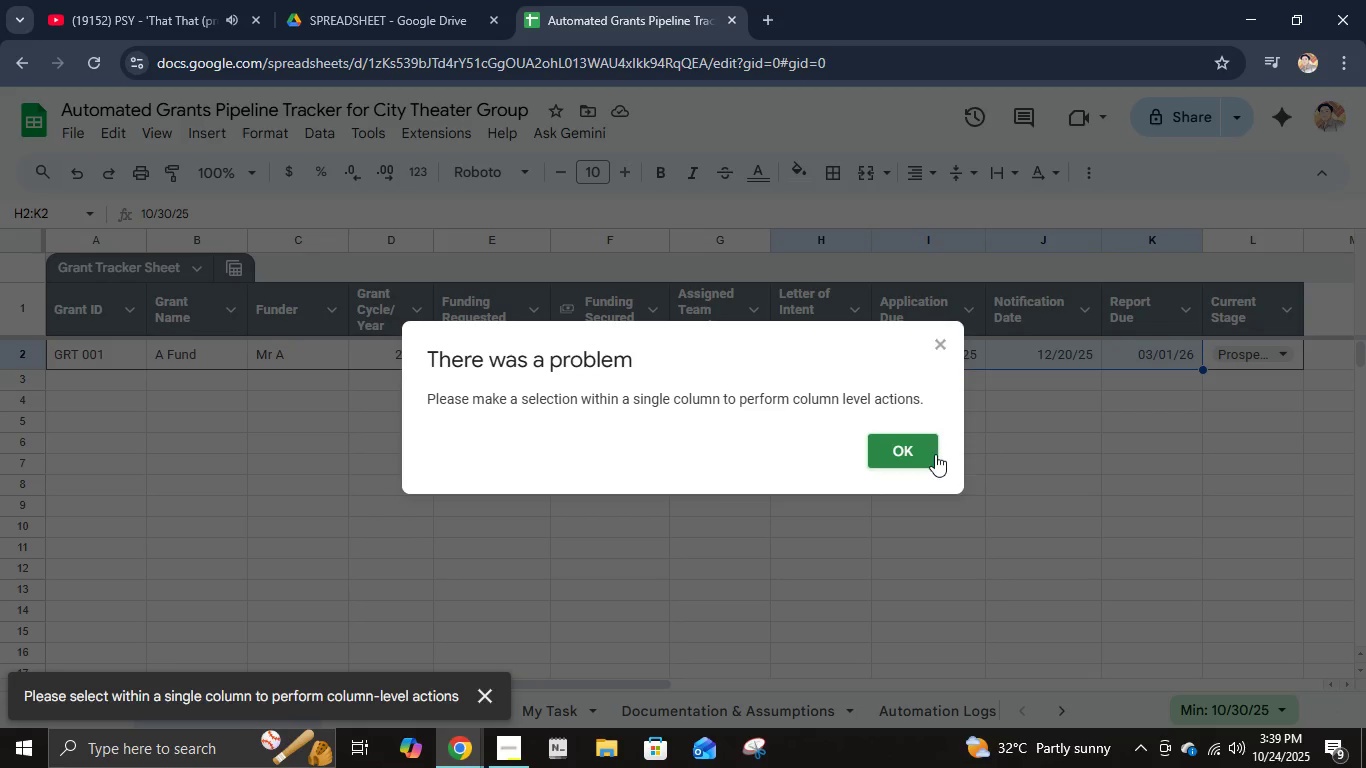 
left_click([923, 472])
 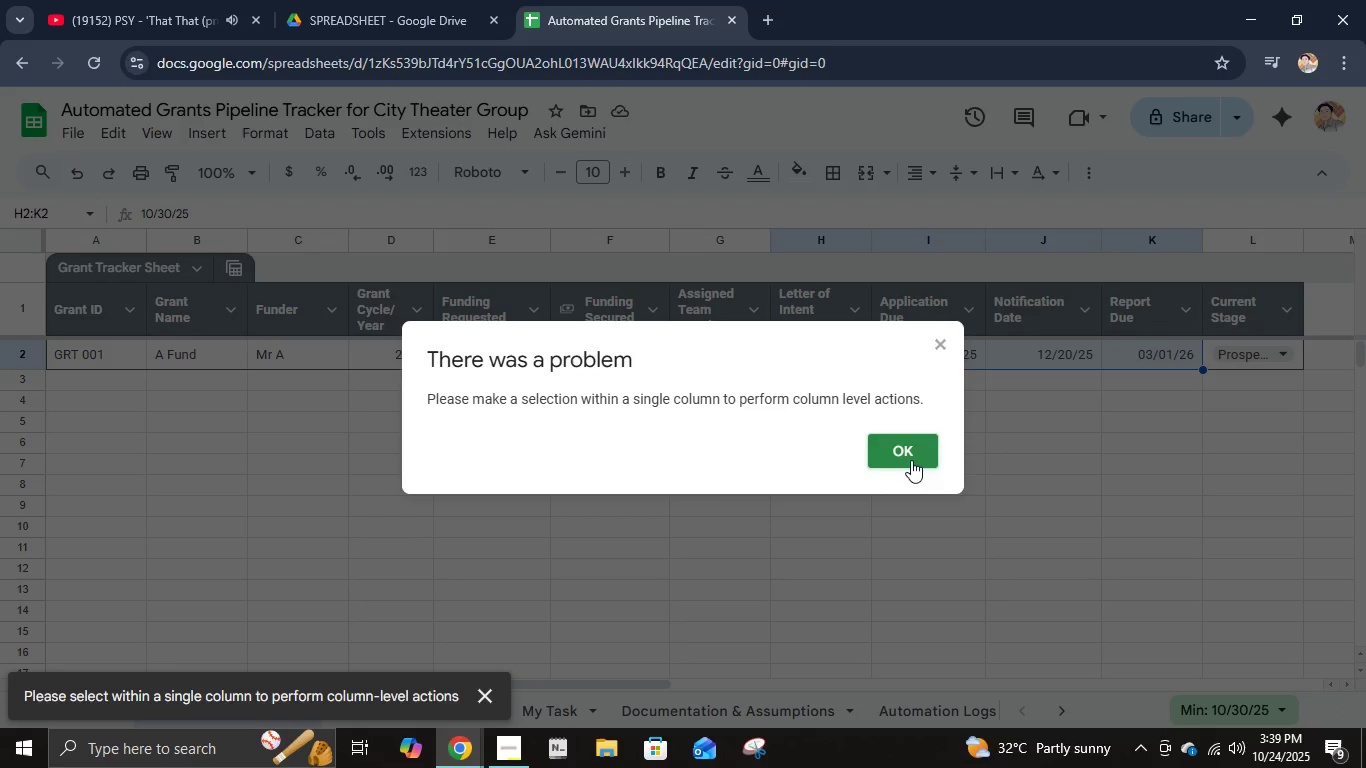 
double_click([911, 458])
 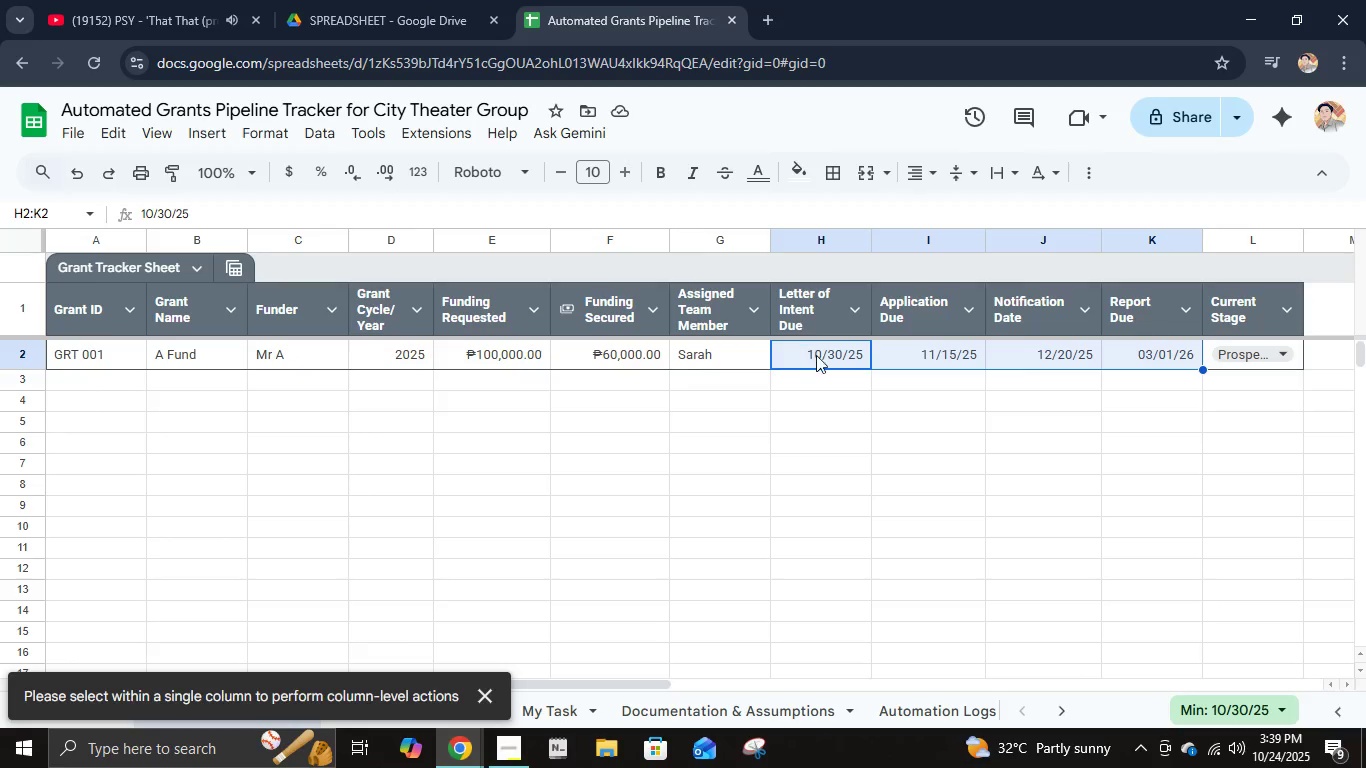 
left_click([818, 356])
 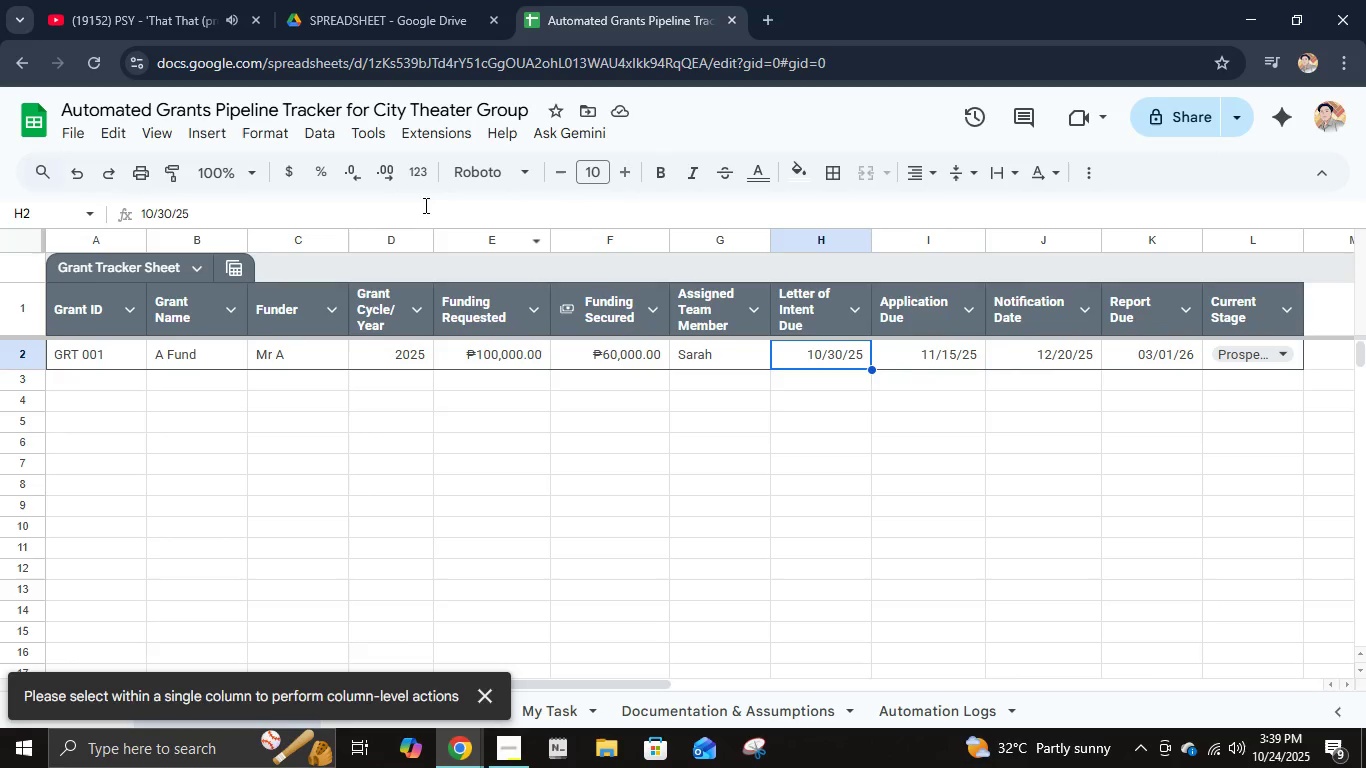 
left_click([419, 174])
 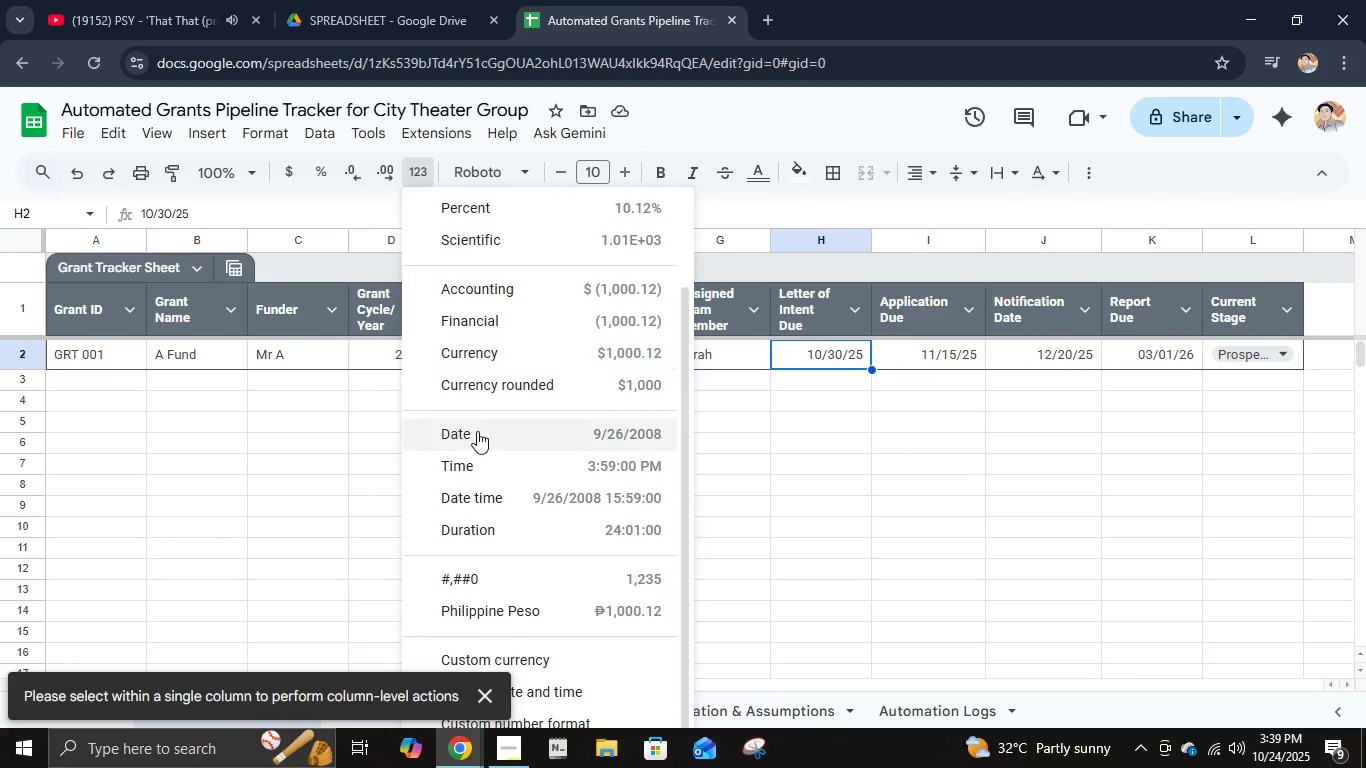 
left_click([478, 431])
 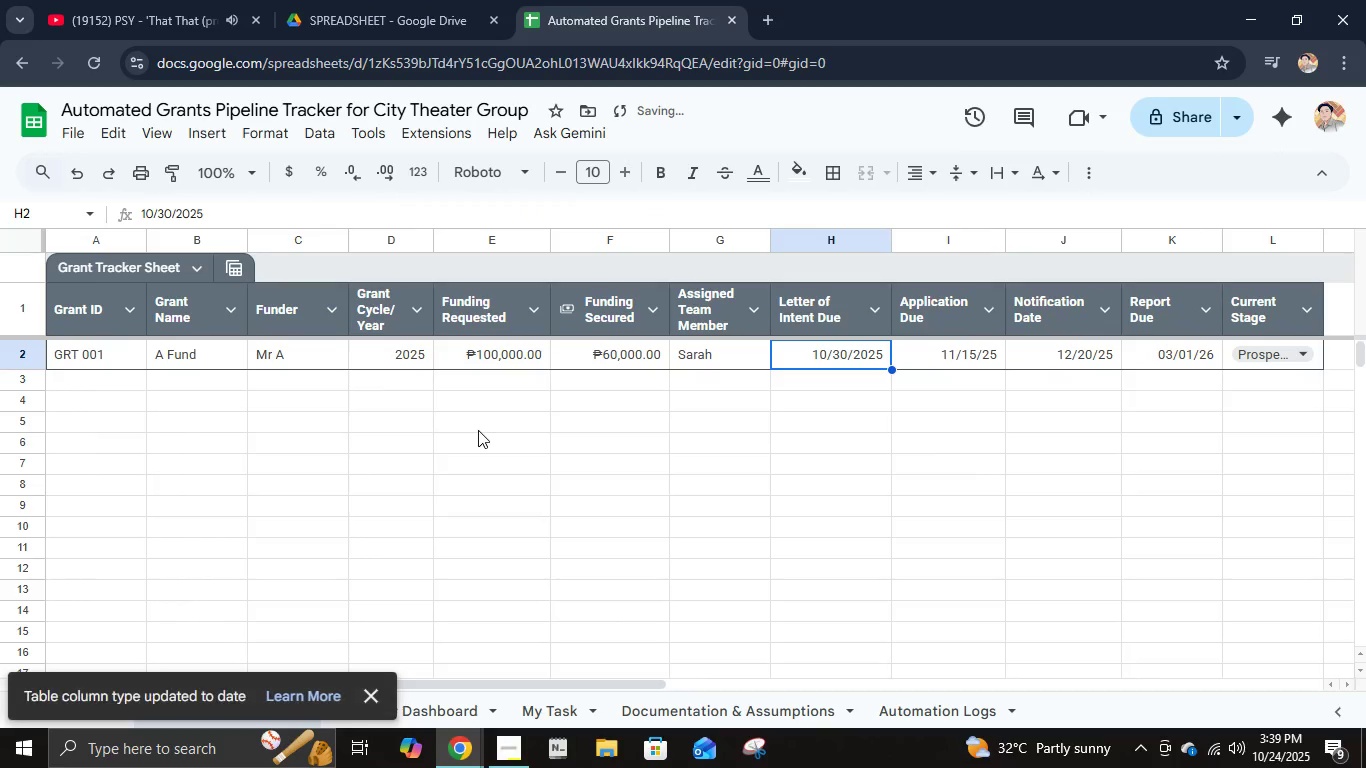 
key(ArrowRight)
 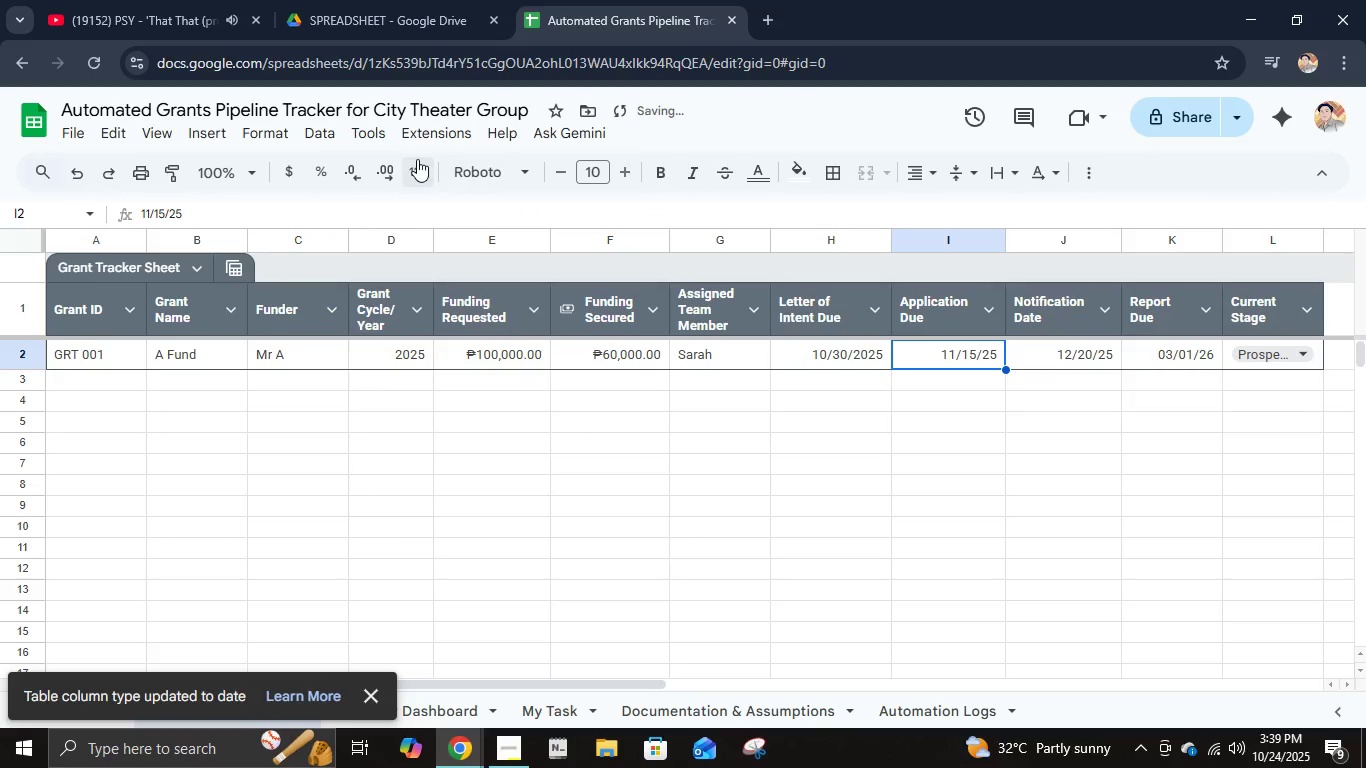 
left_click([417, 159])
 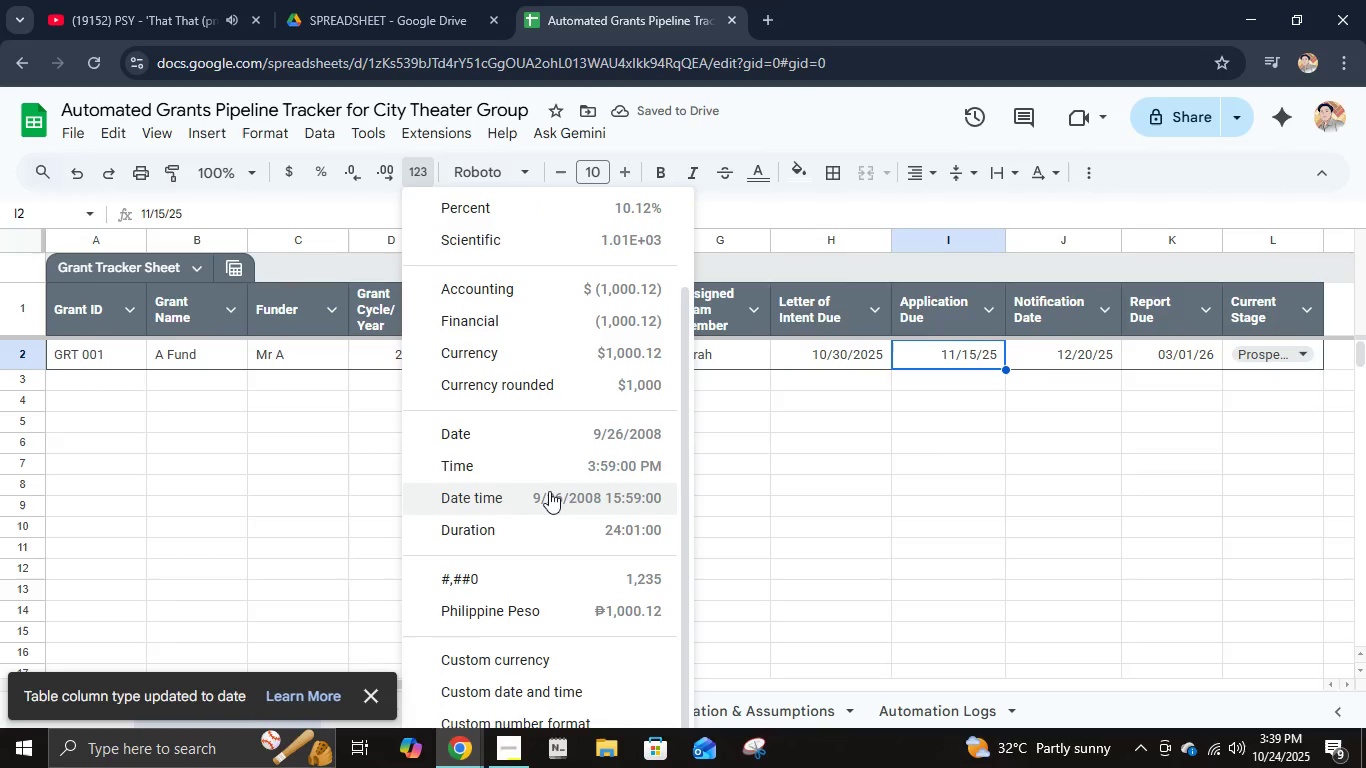 
left_click([549, 491])
 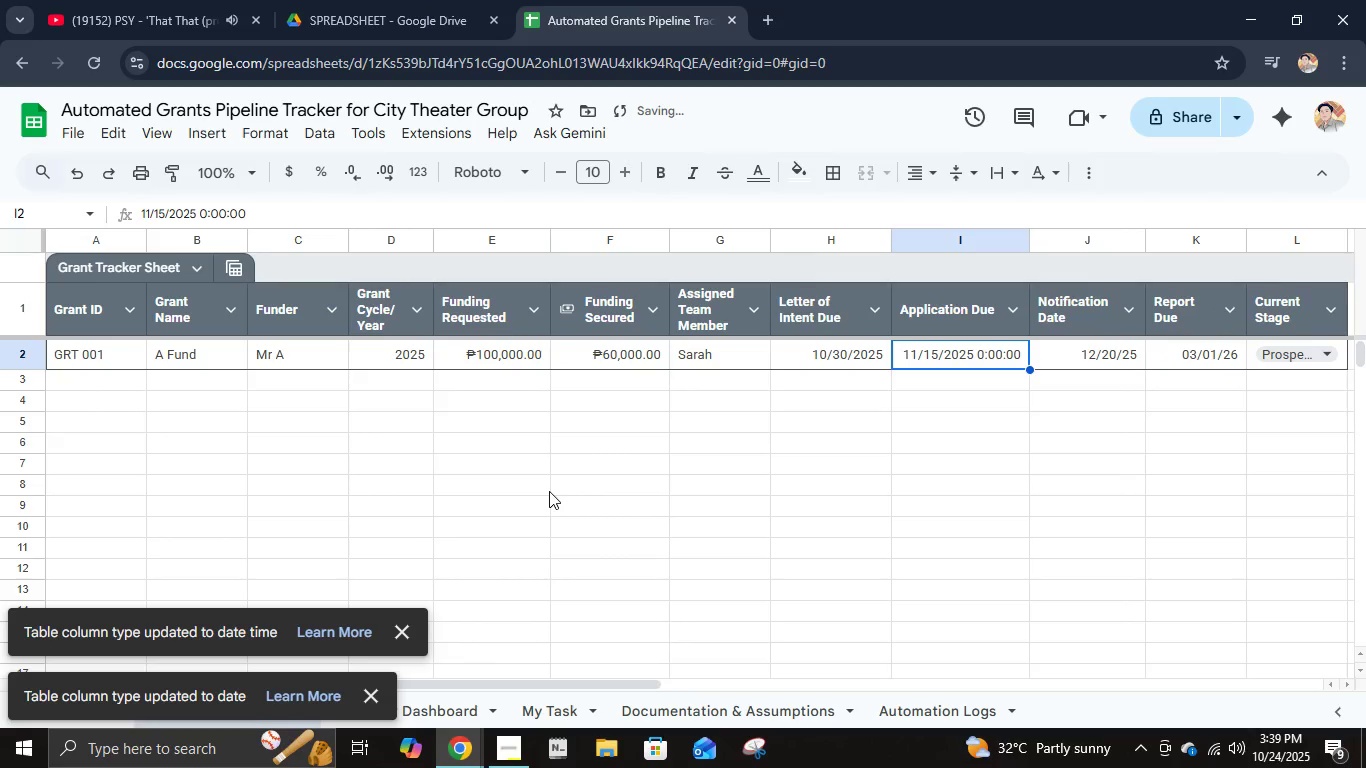 
key(Control+ControlLeft)
 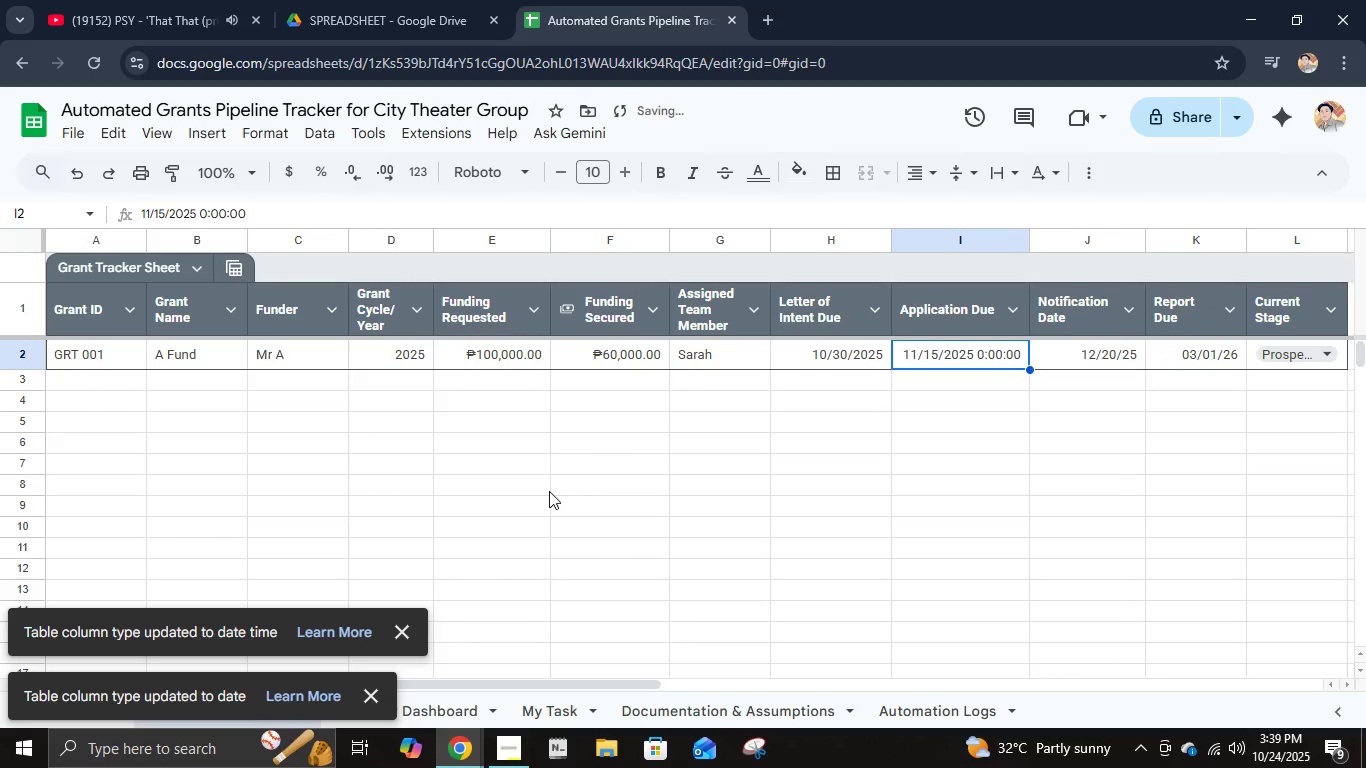 
key(Control+Z)
 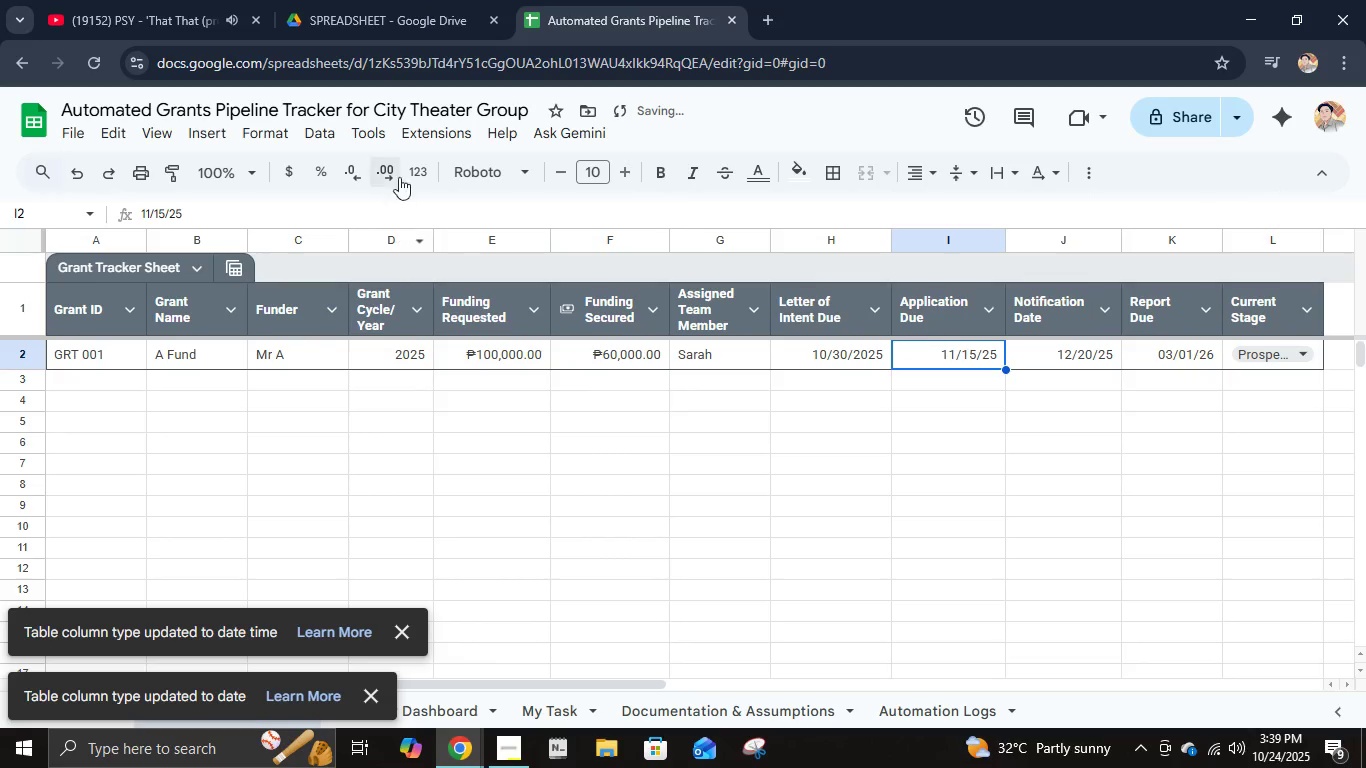 
left_click([420, 177])
 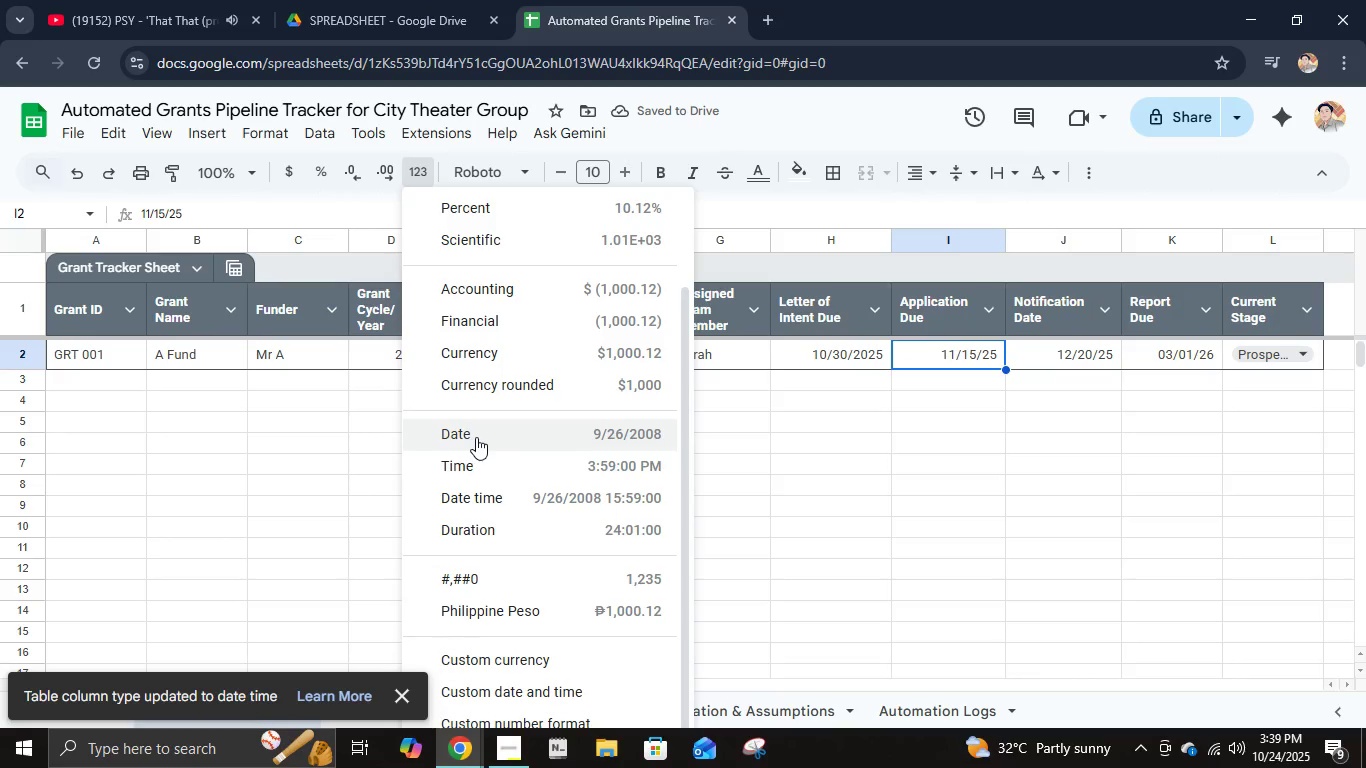 
left_click([476, 437])
 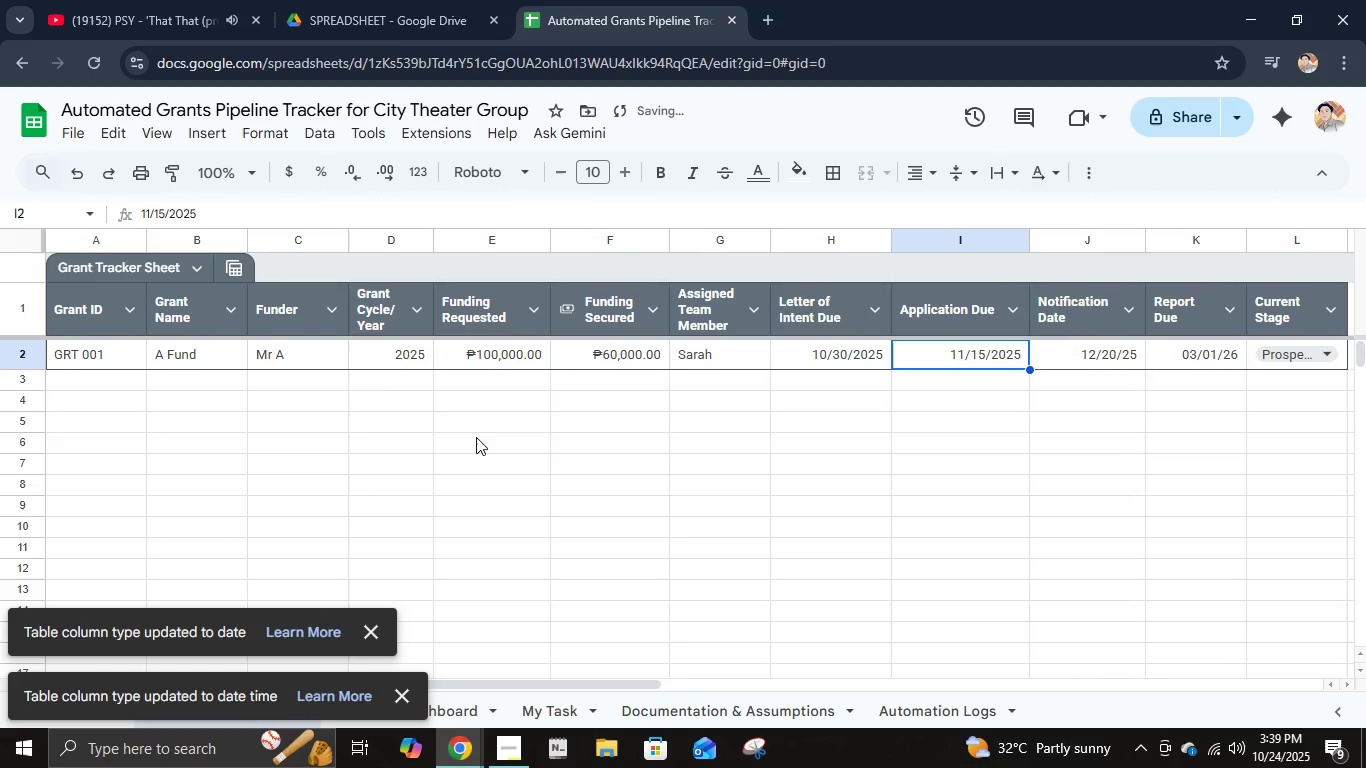 
key(ArrowRight)
 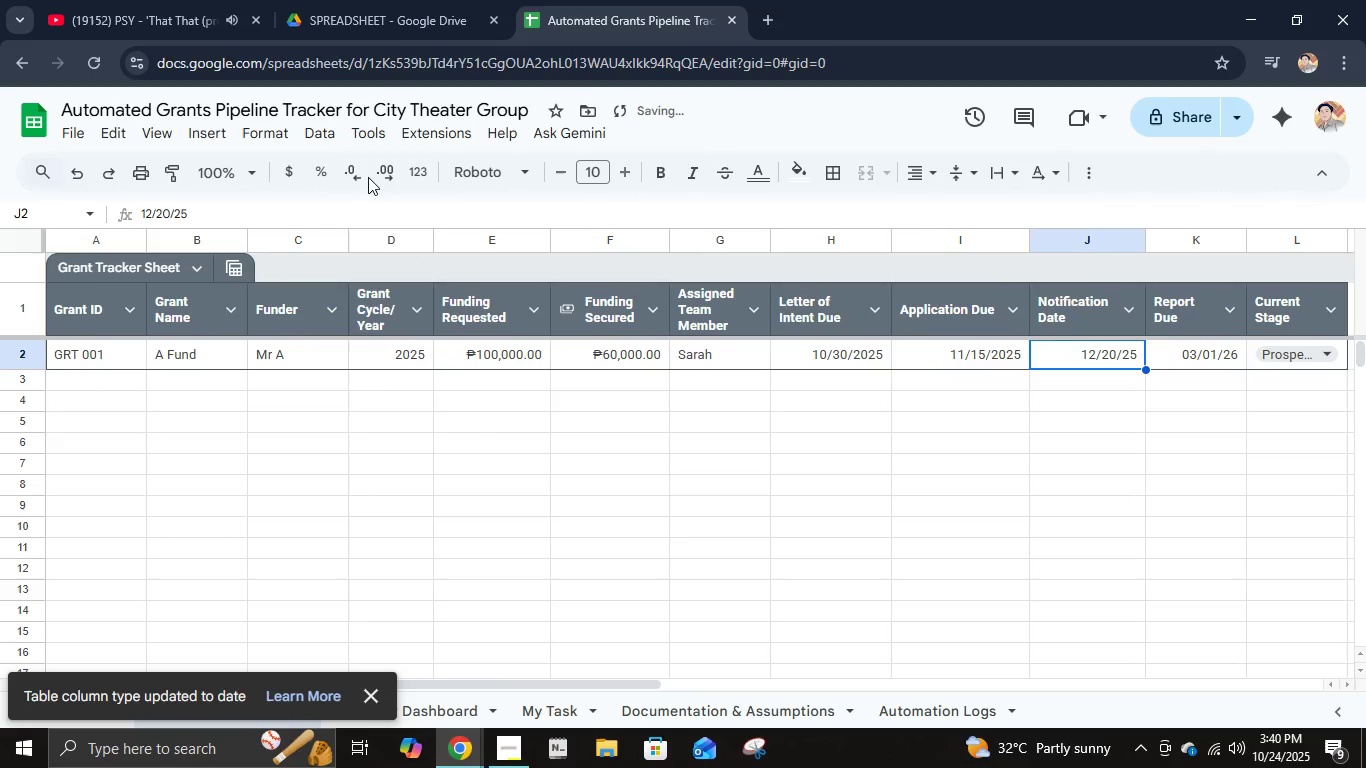 
left_click([412, 174])
 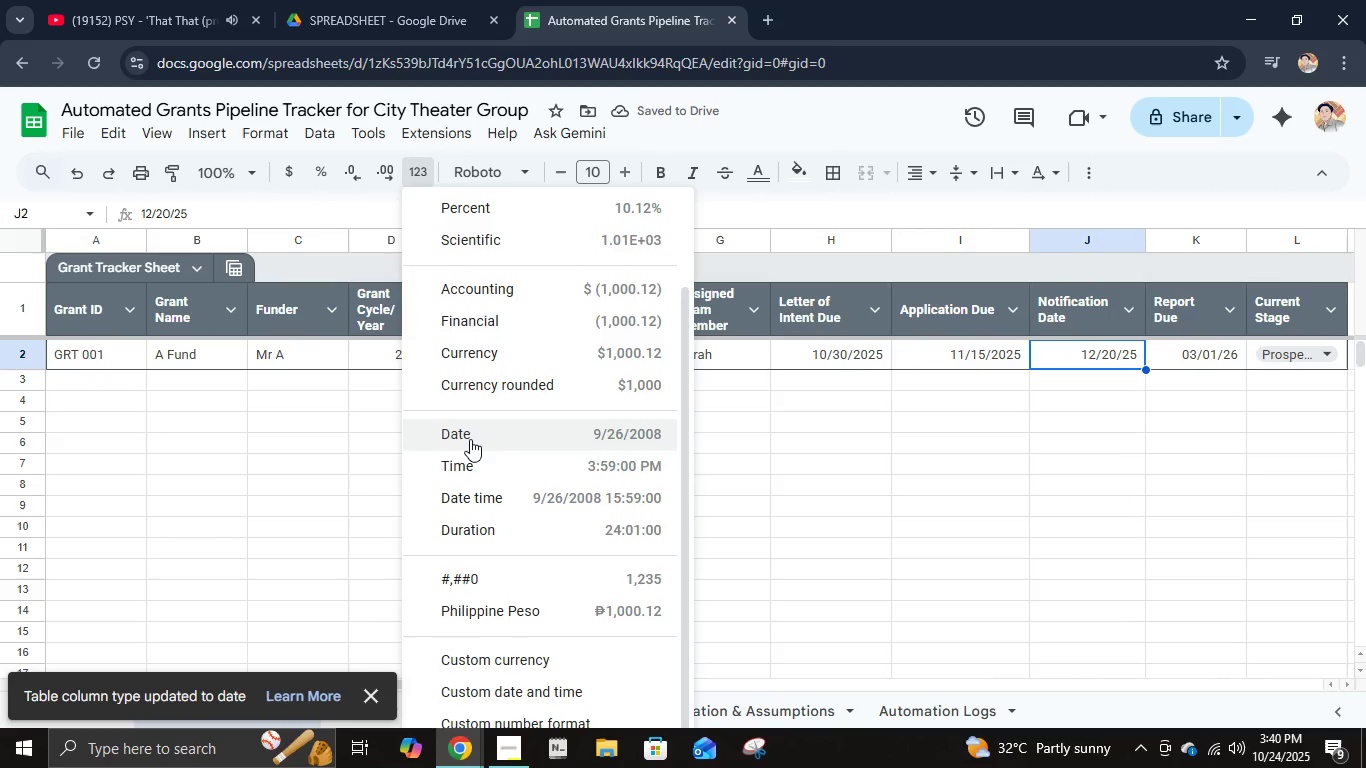 
left_click([470, 439])
 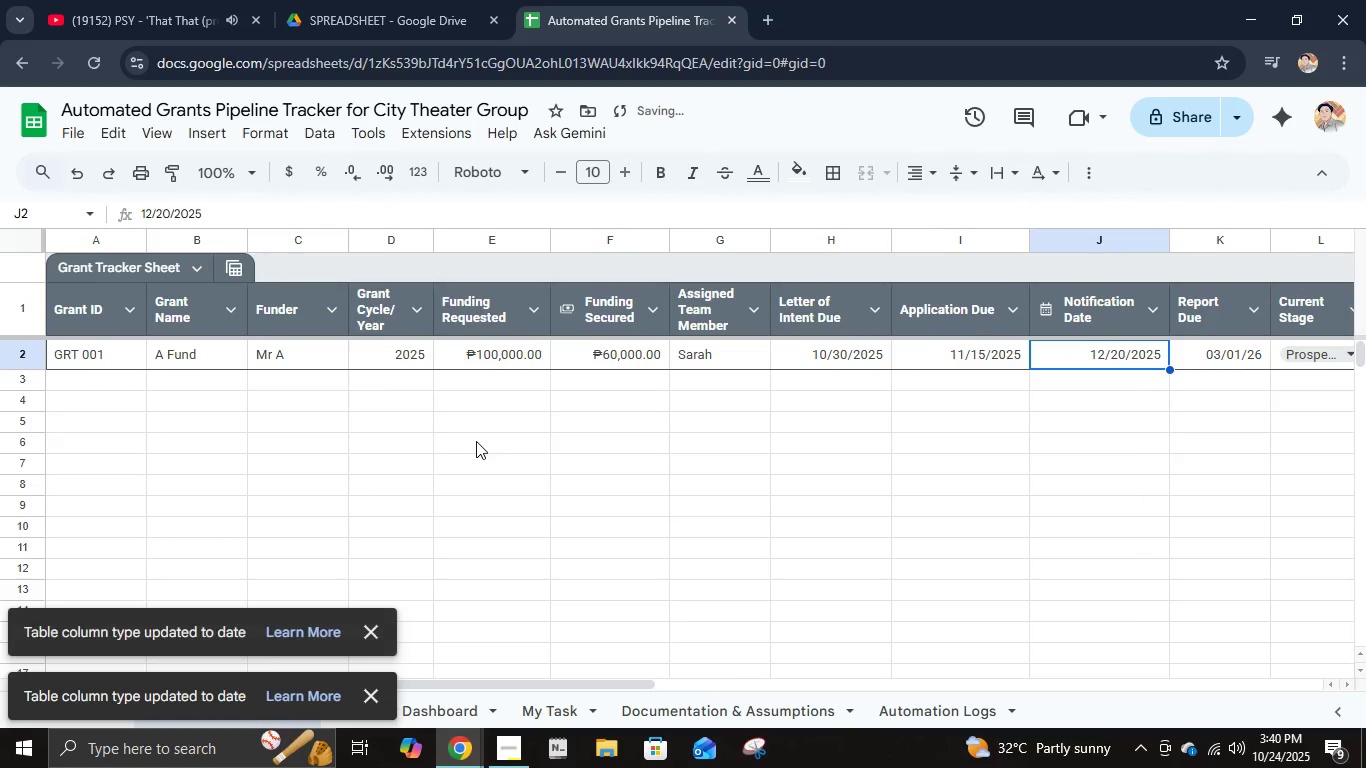 
key(ArrowRight)
 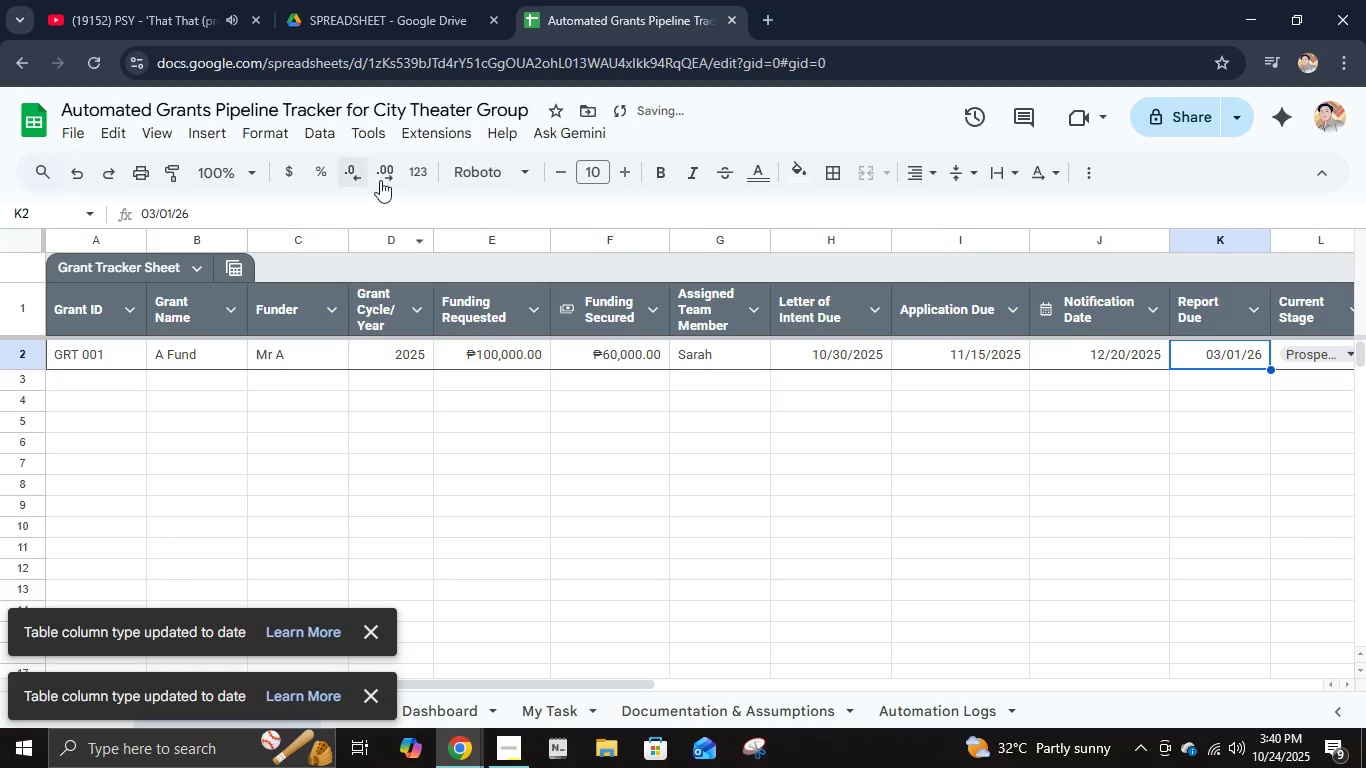 
left_click([411, 180])
 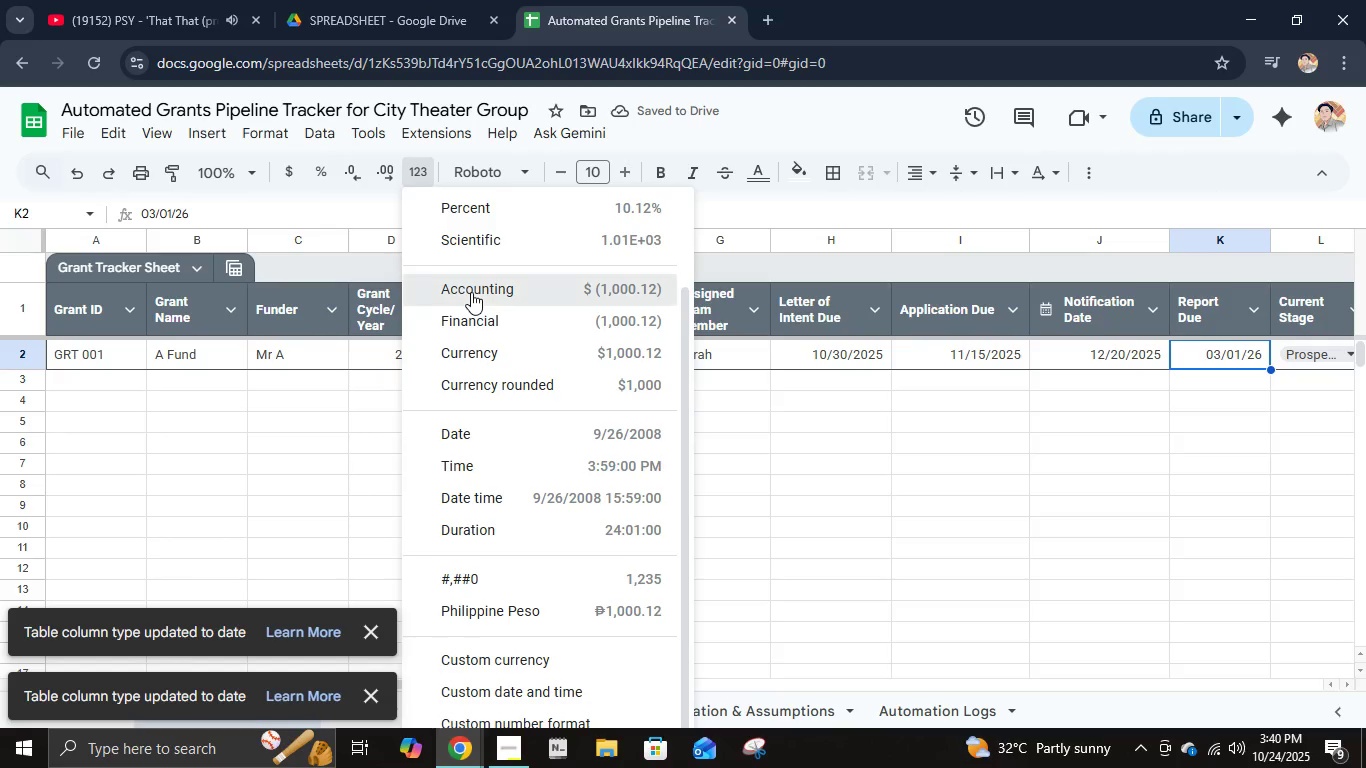 
left_click([471, 292])
 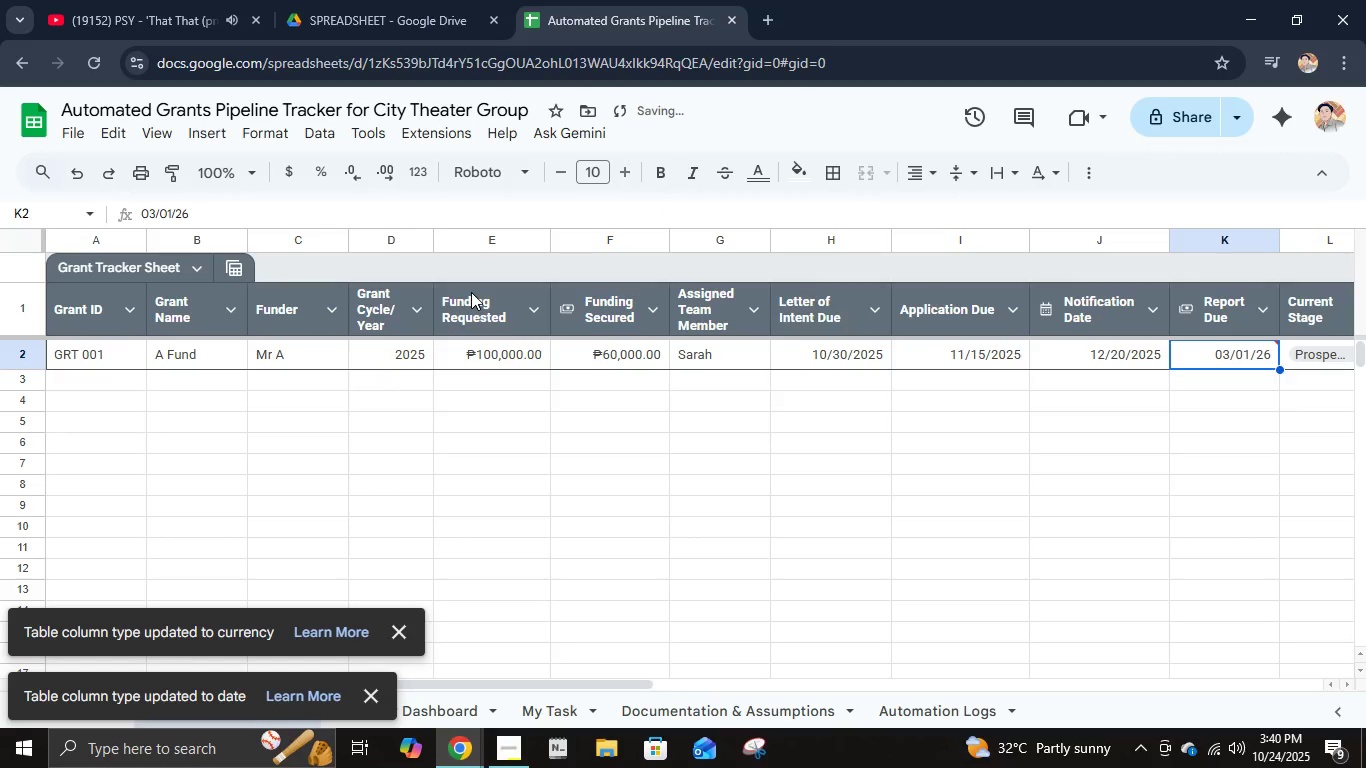 
key(Control+ControlLeft)
 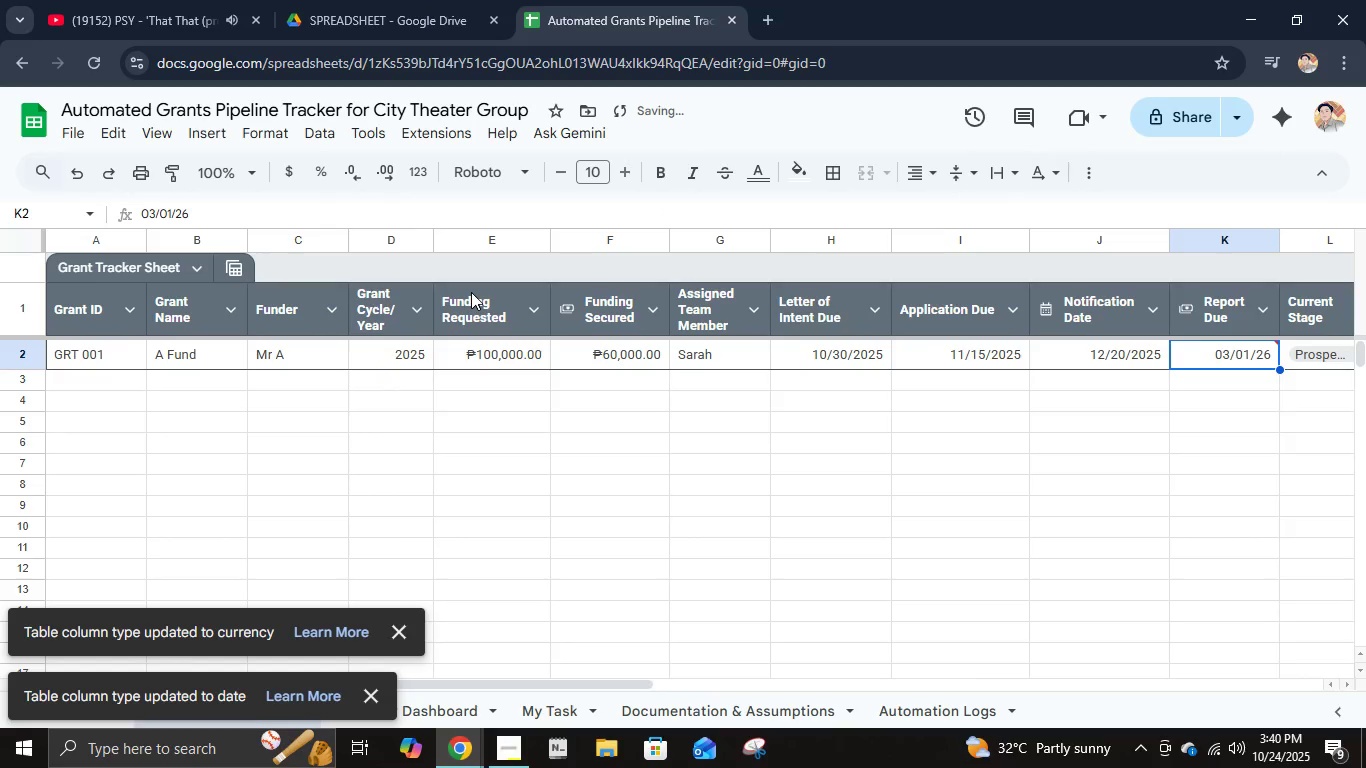 
key(Control+Z)
 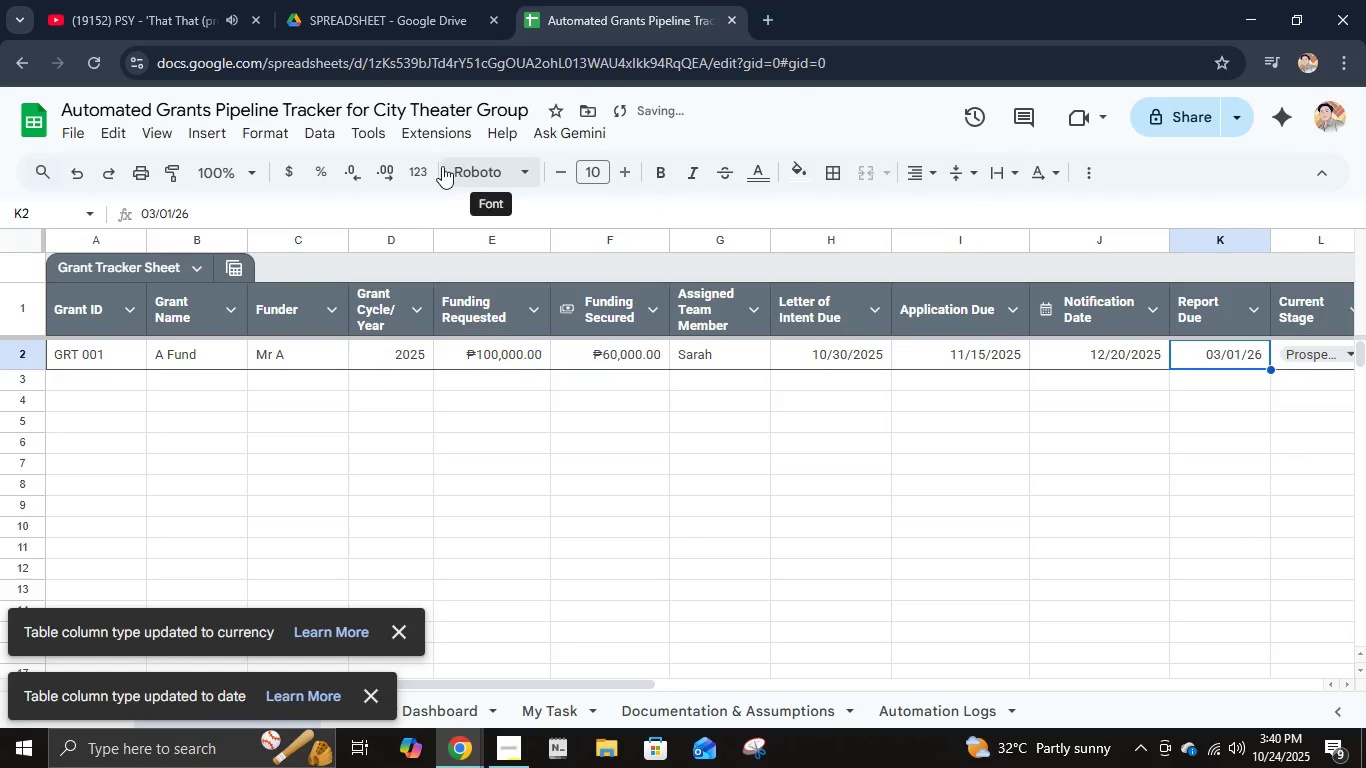 
left_click([419, 164])
 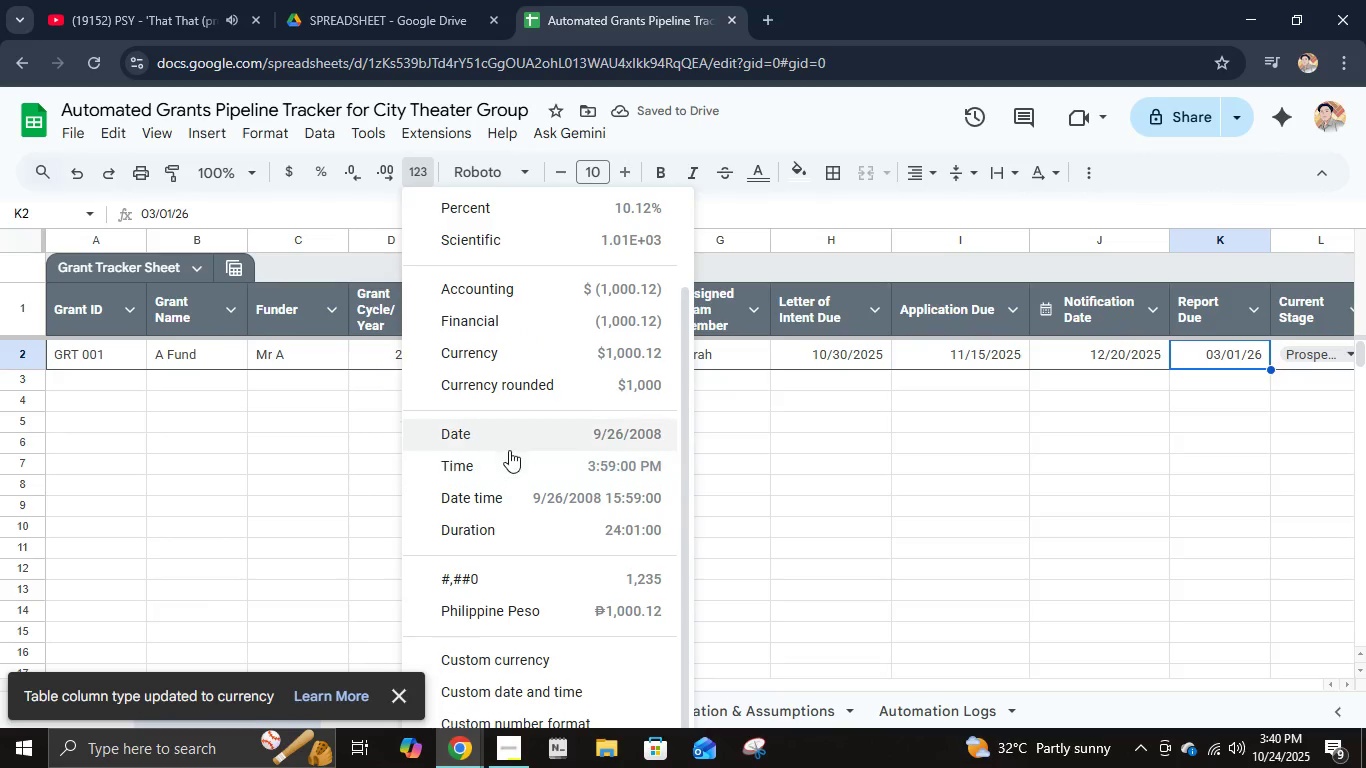 
left_click([511, 448])
 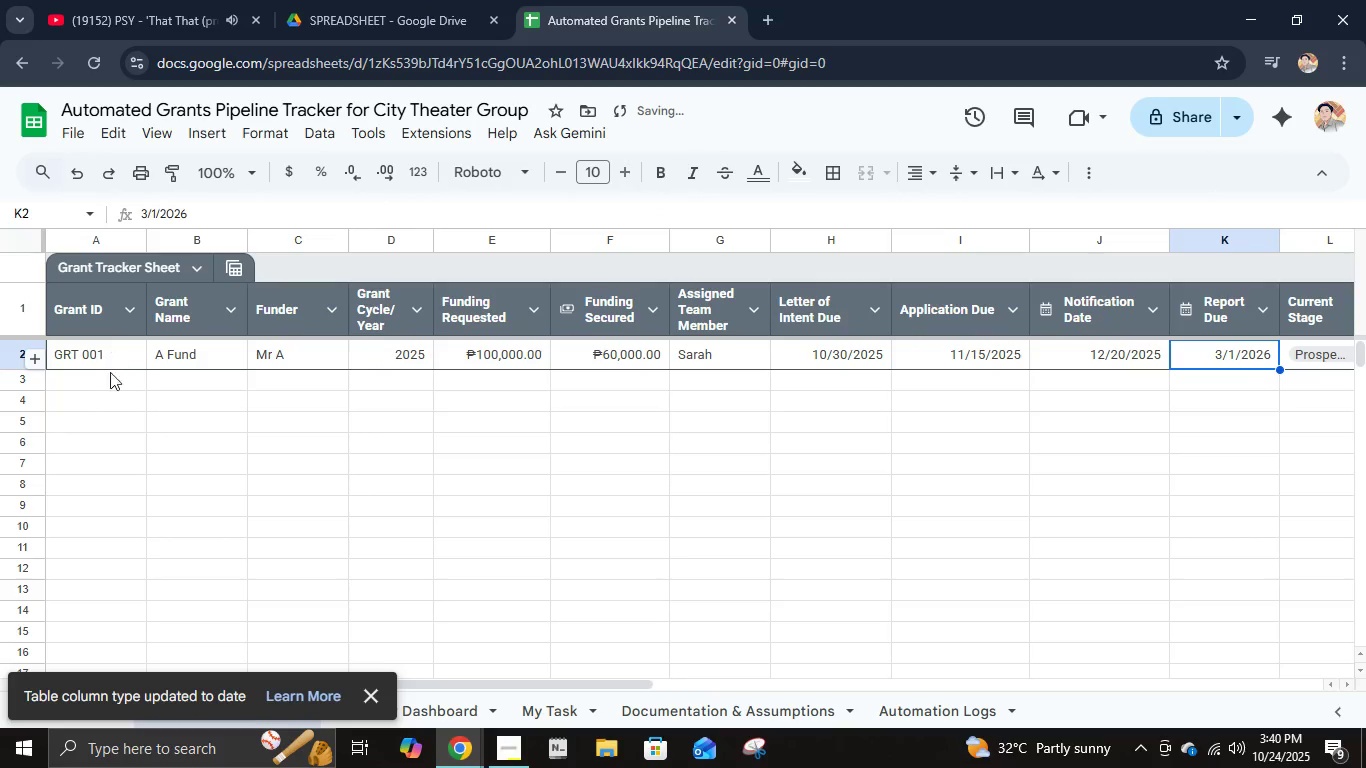 
left_click([109, 380])
 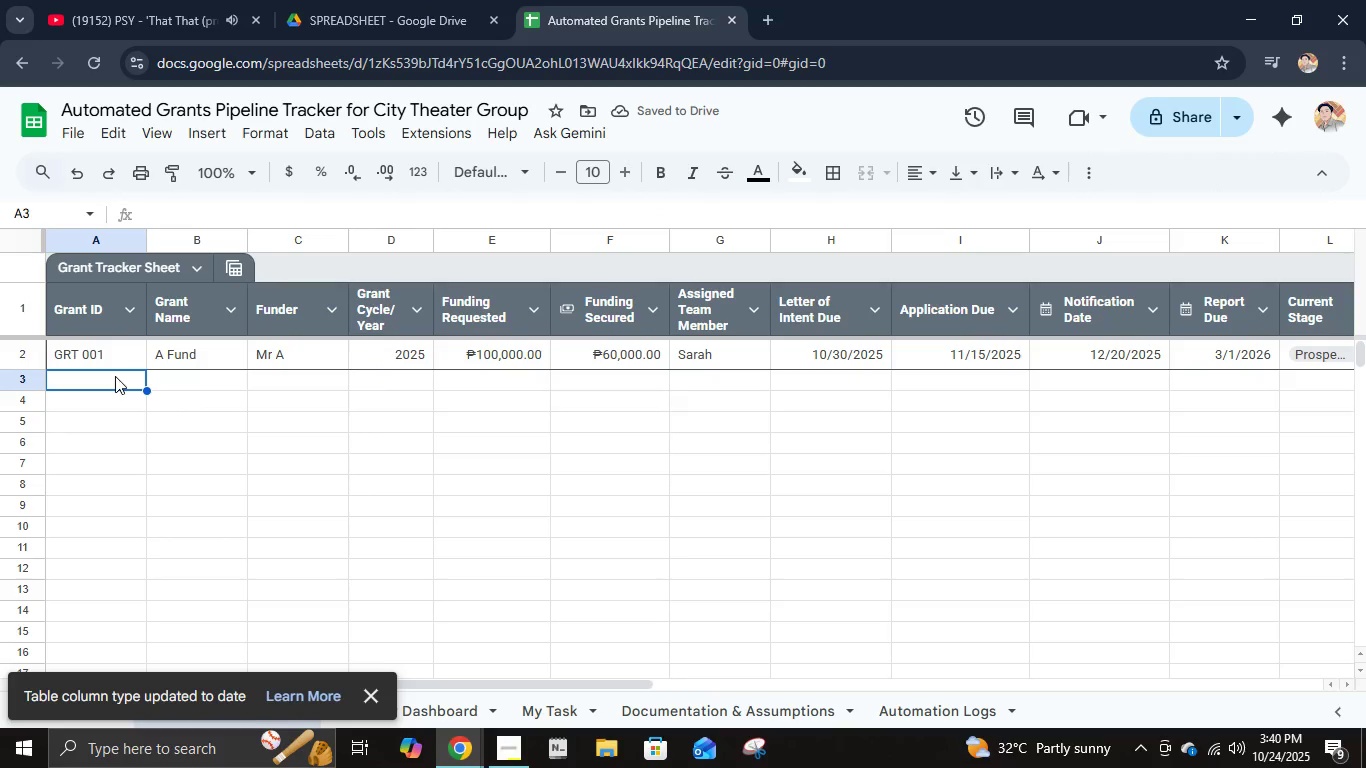 
type(H)
key(Backspace)
type(GRT 002)
 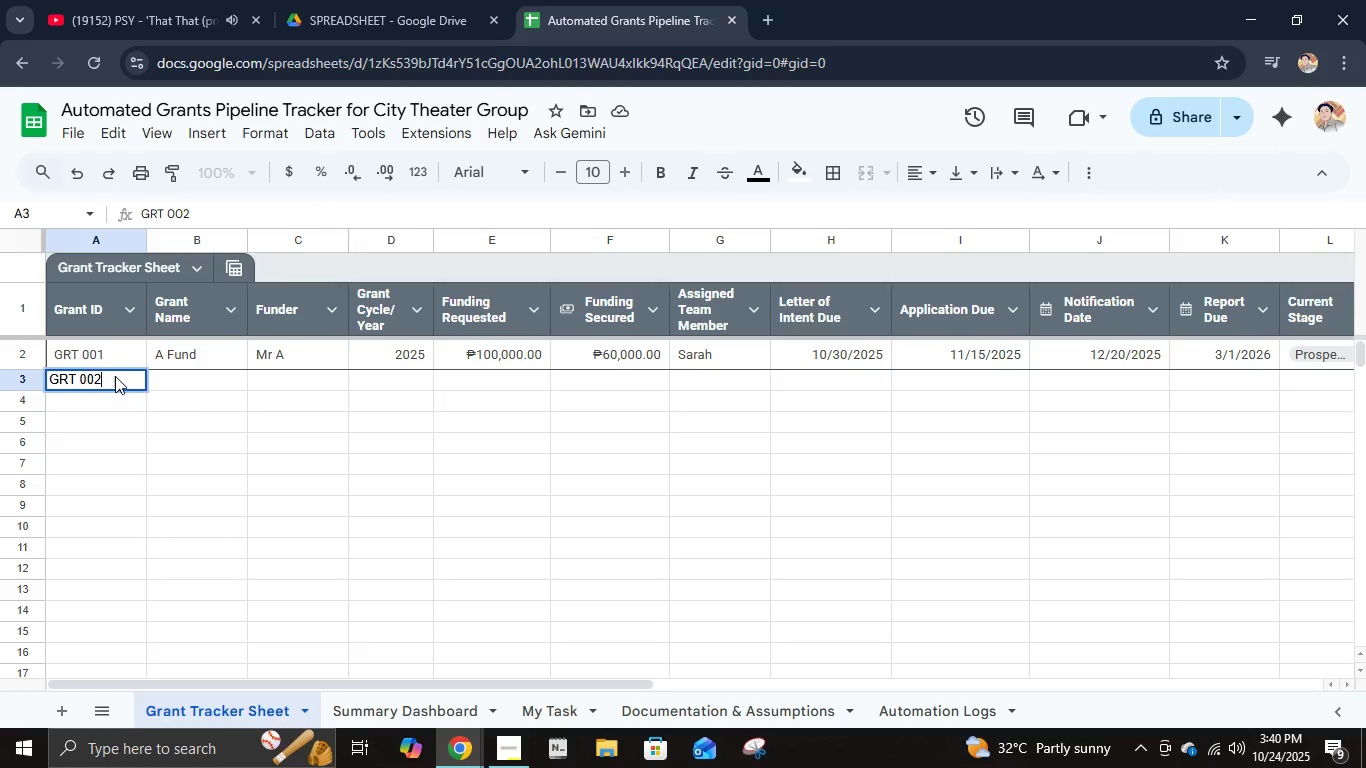 
 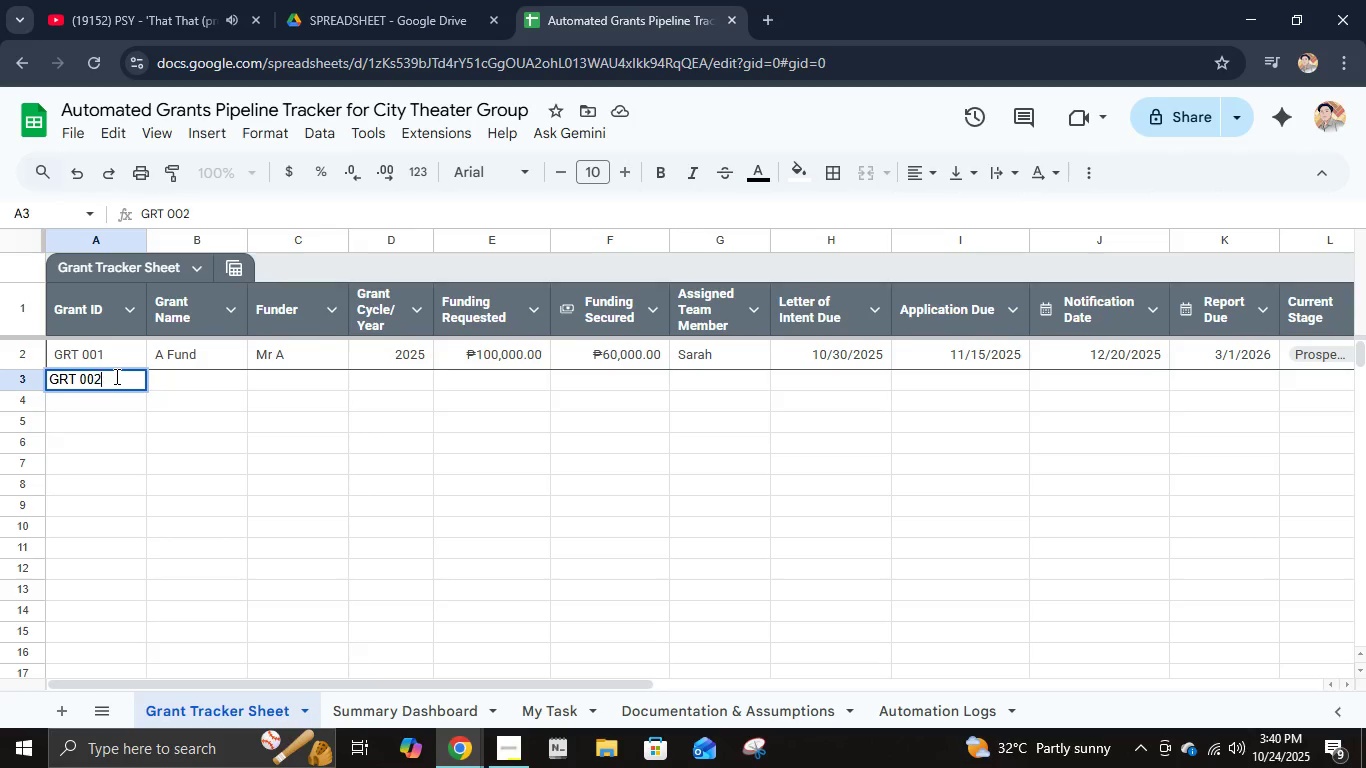 
key(ArrowRight)
 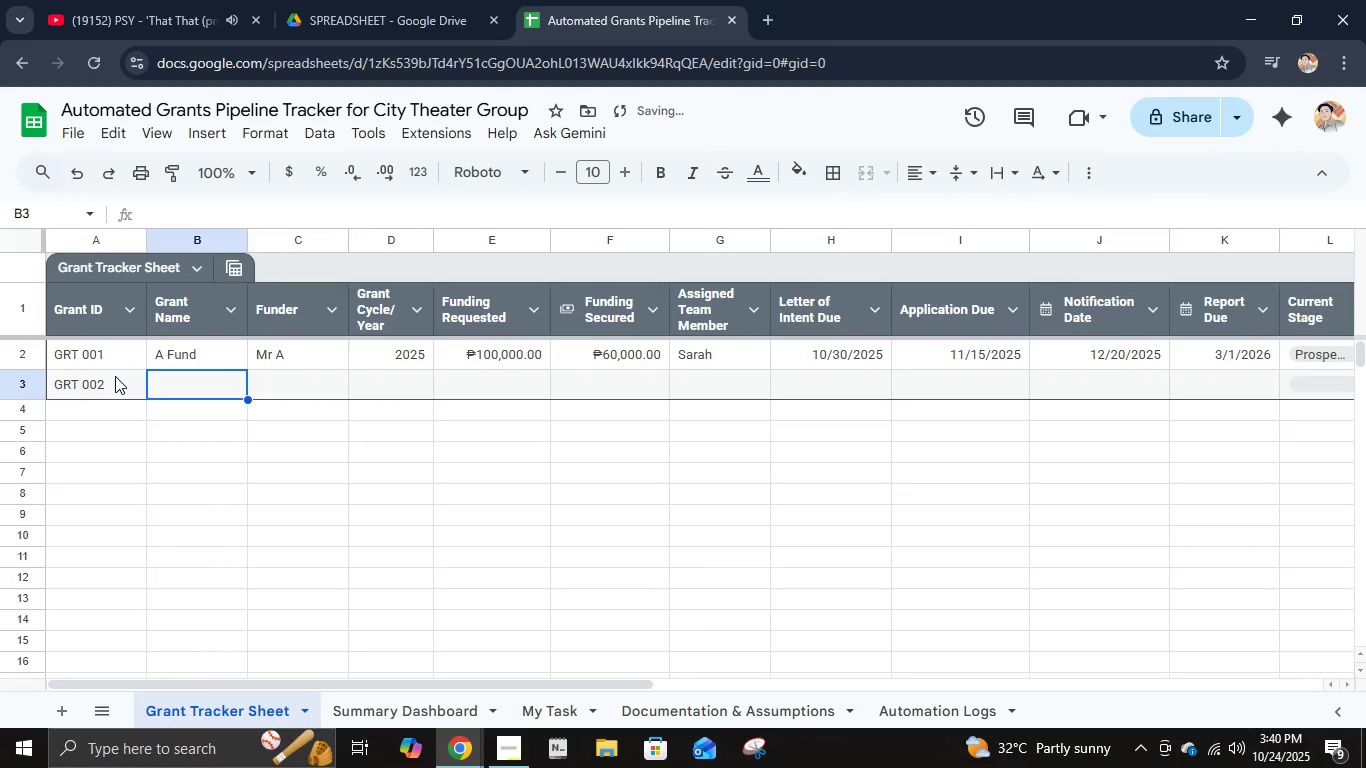 
type(A Fund)
 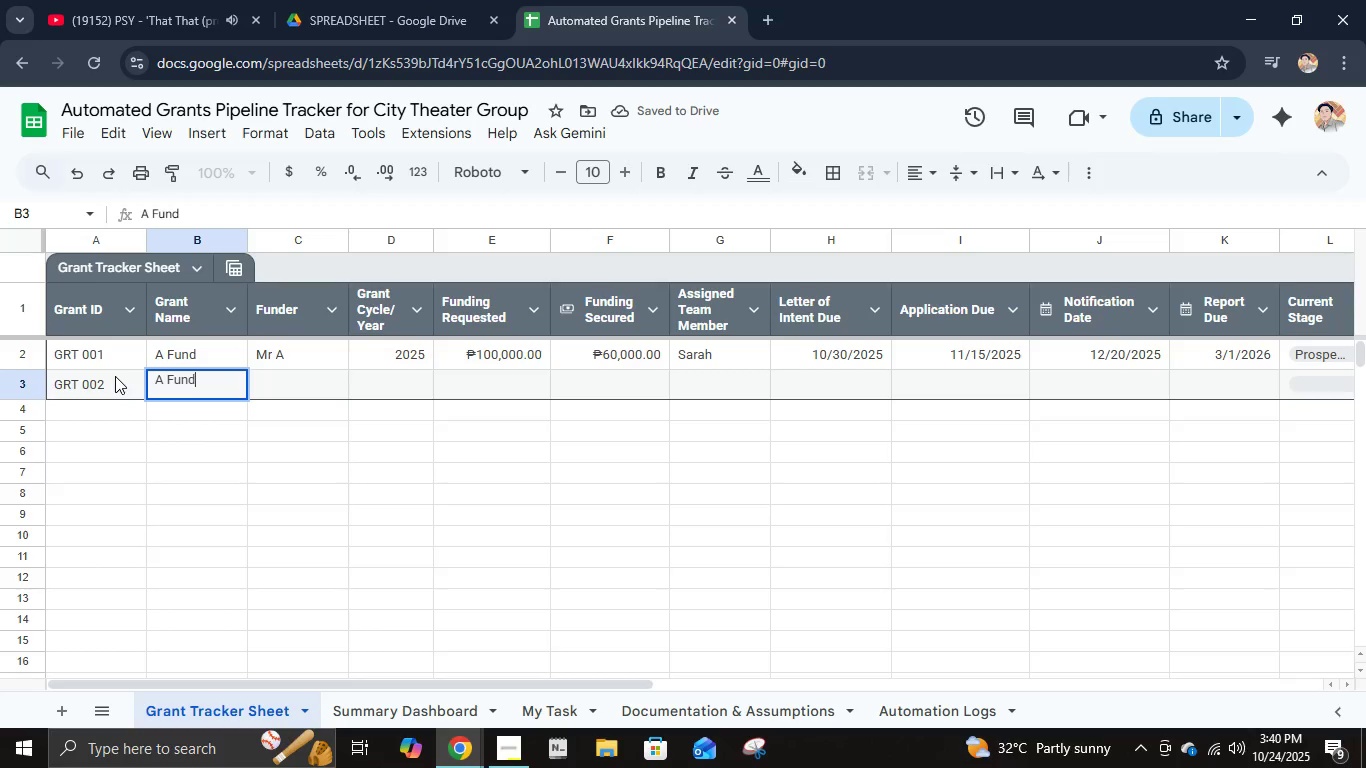 
key(ArrowRight)
 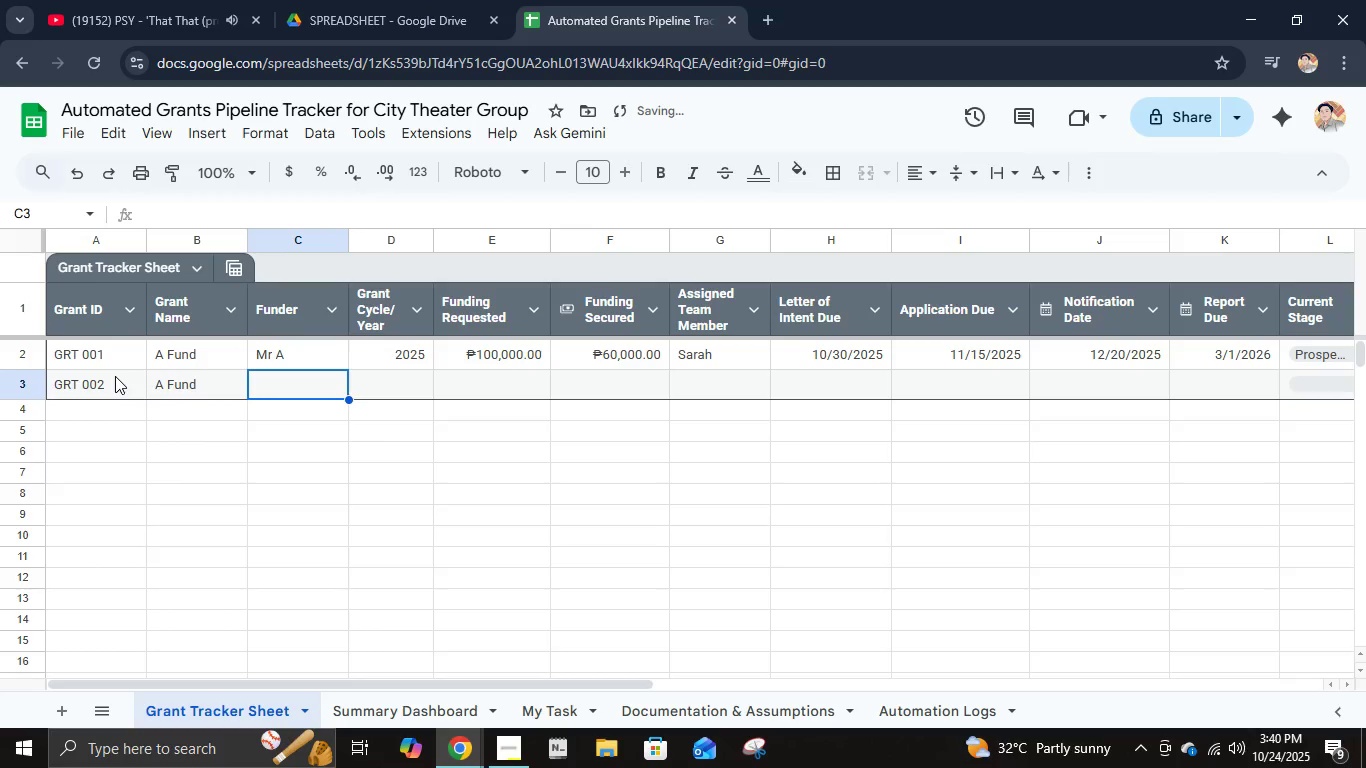 
type(MR )
key(Backspace)
key(Backspace)
type(r)
key(Backspace)
key(Backspace)
type(r B)
 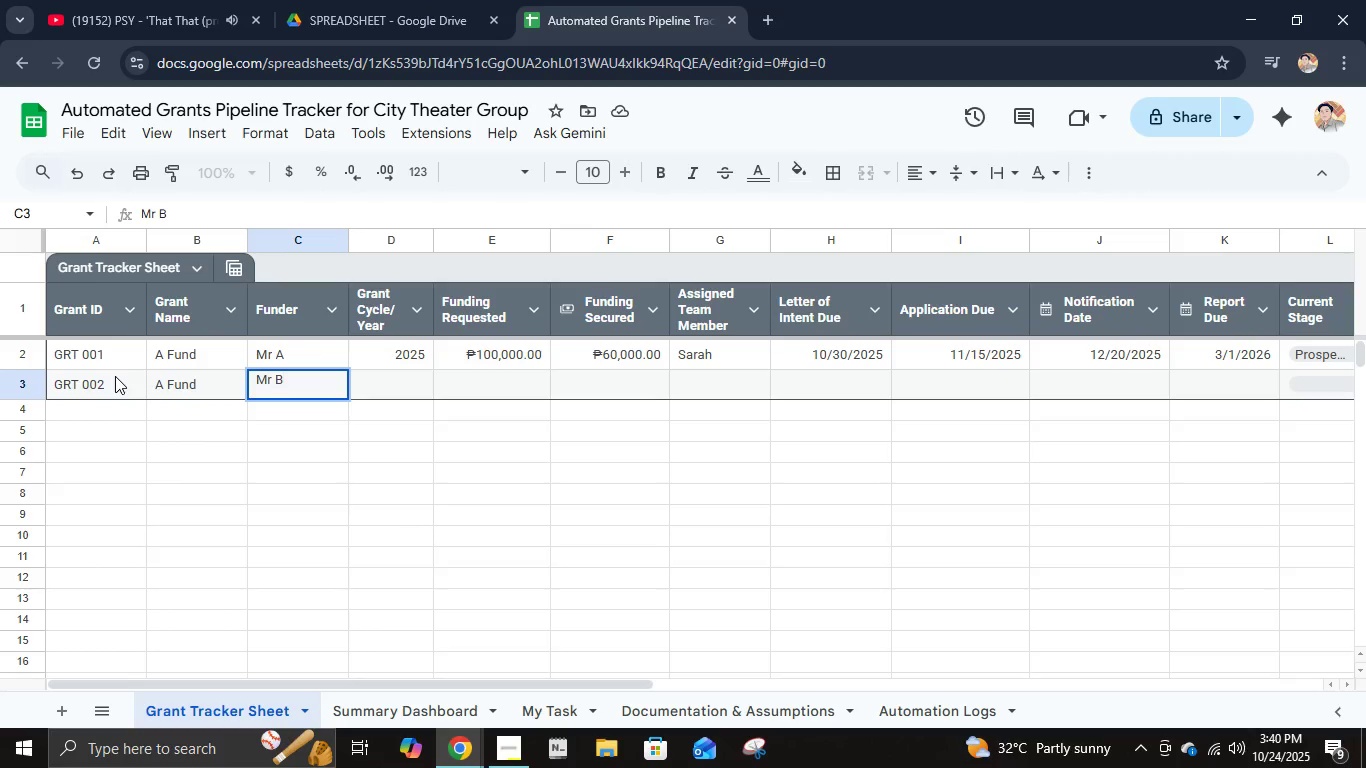 
key(ArrowRight)
 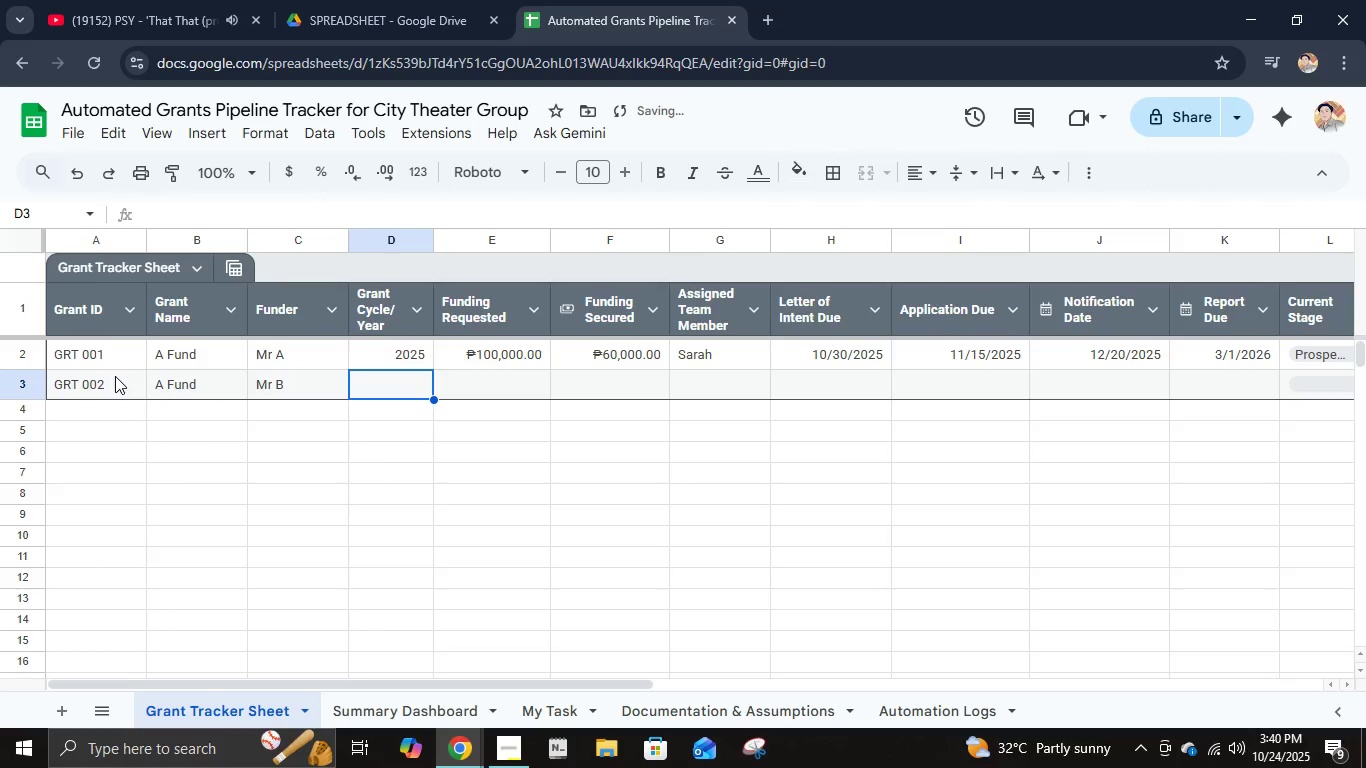 
key(Numpad2)
 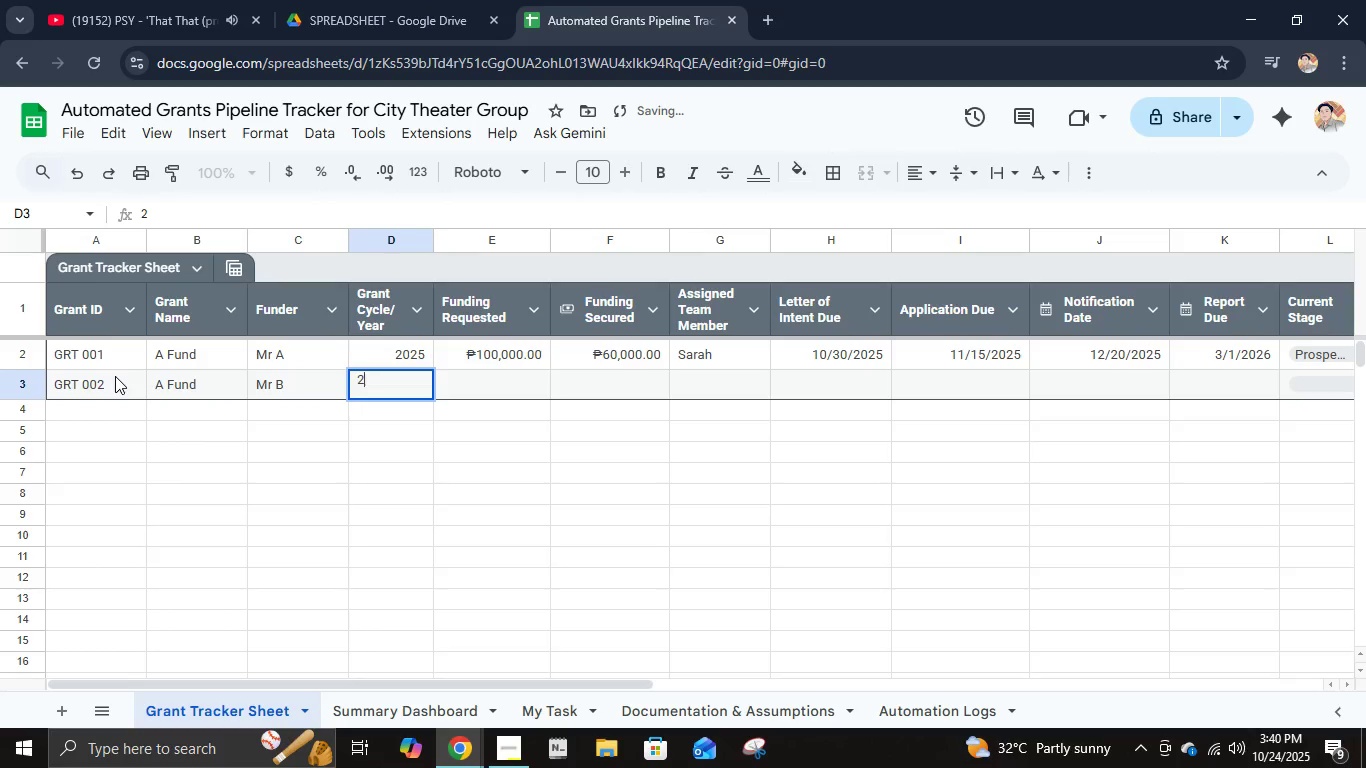 
key(Numpad0)
 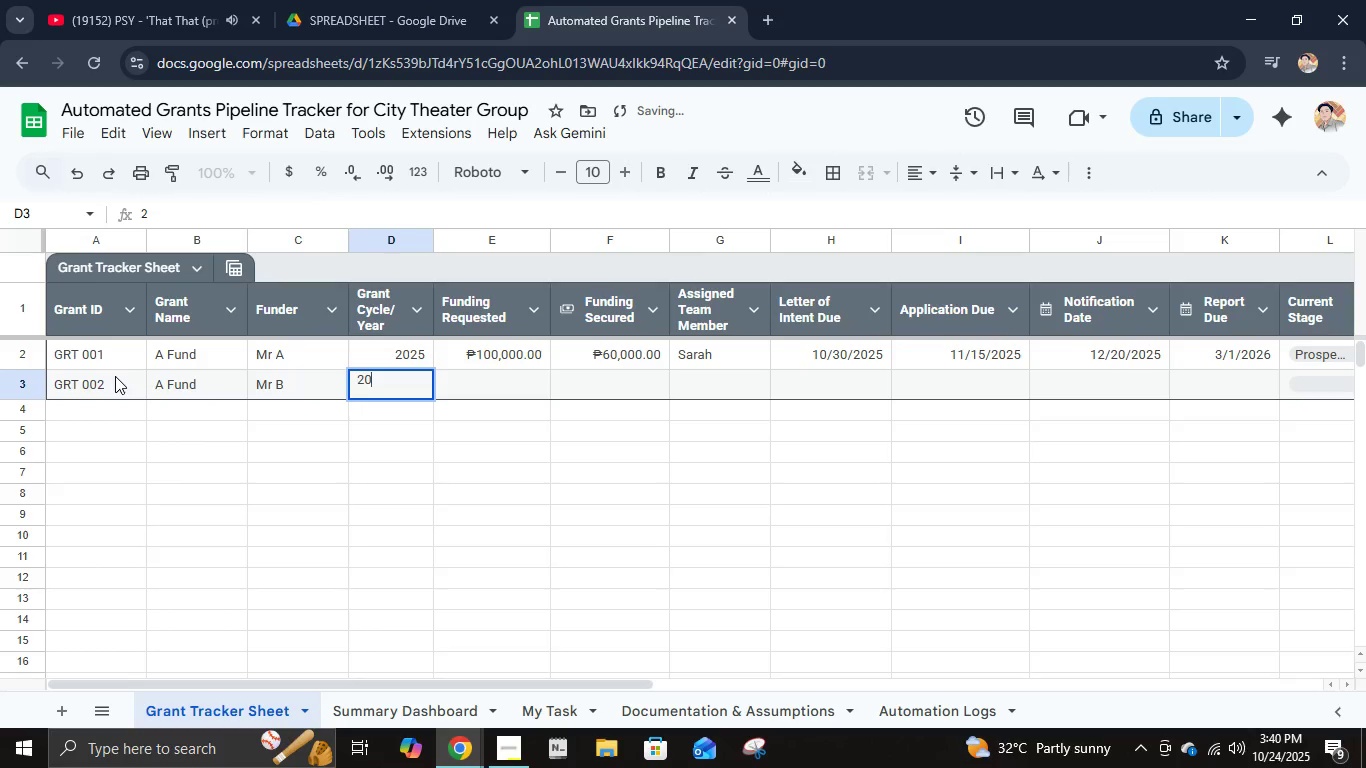 
key(Numpad2)
 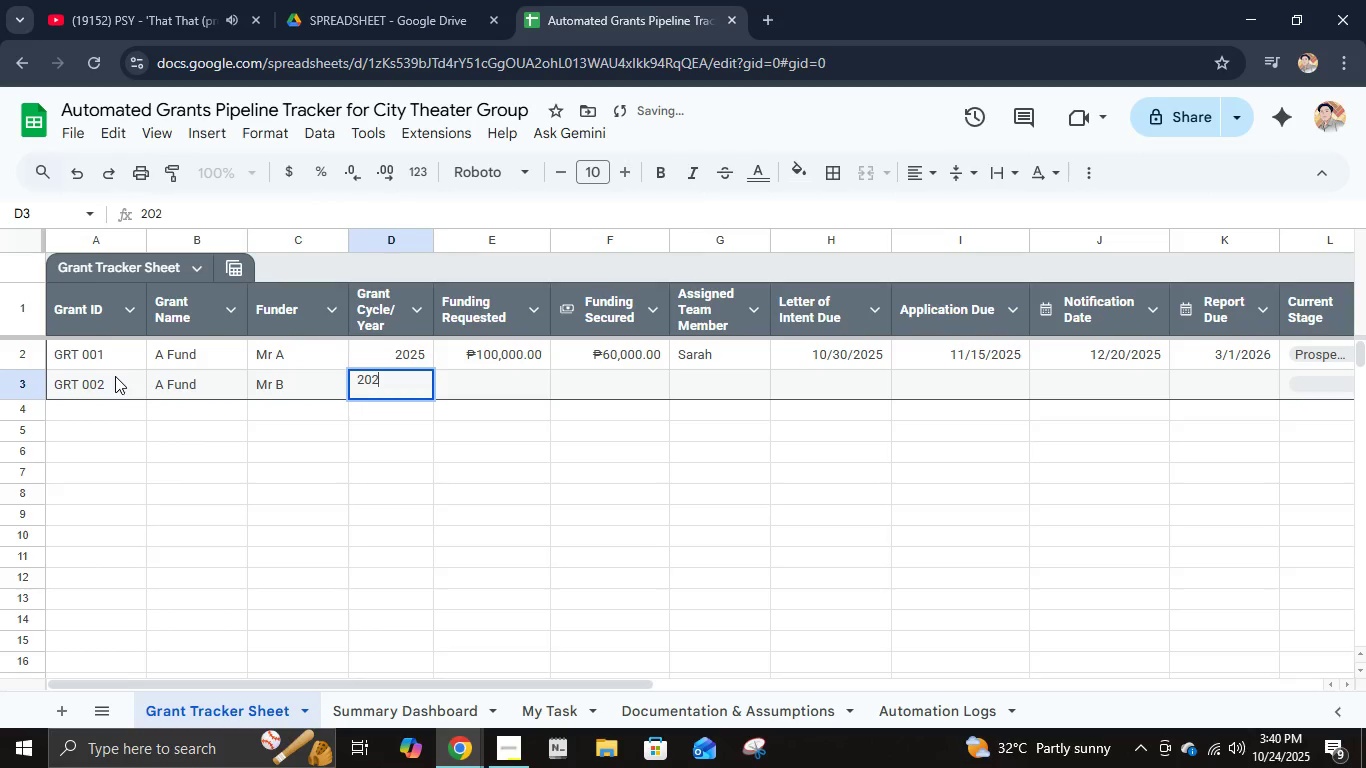 
key(Numpad5)
 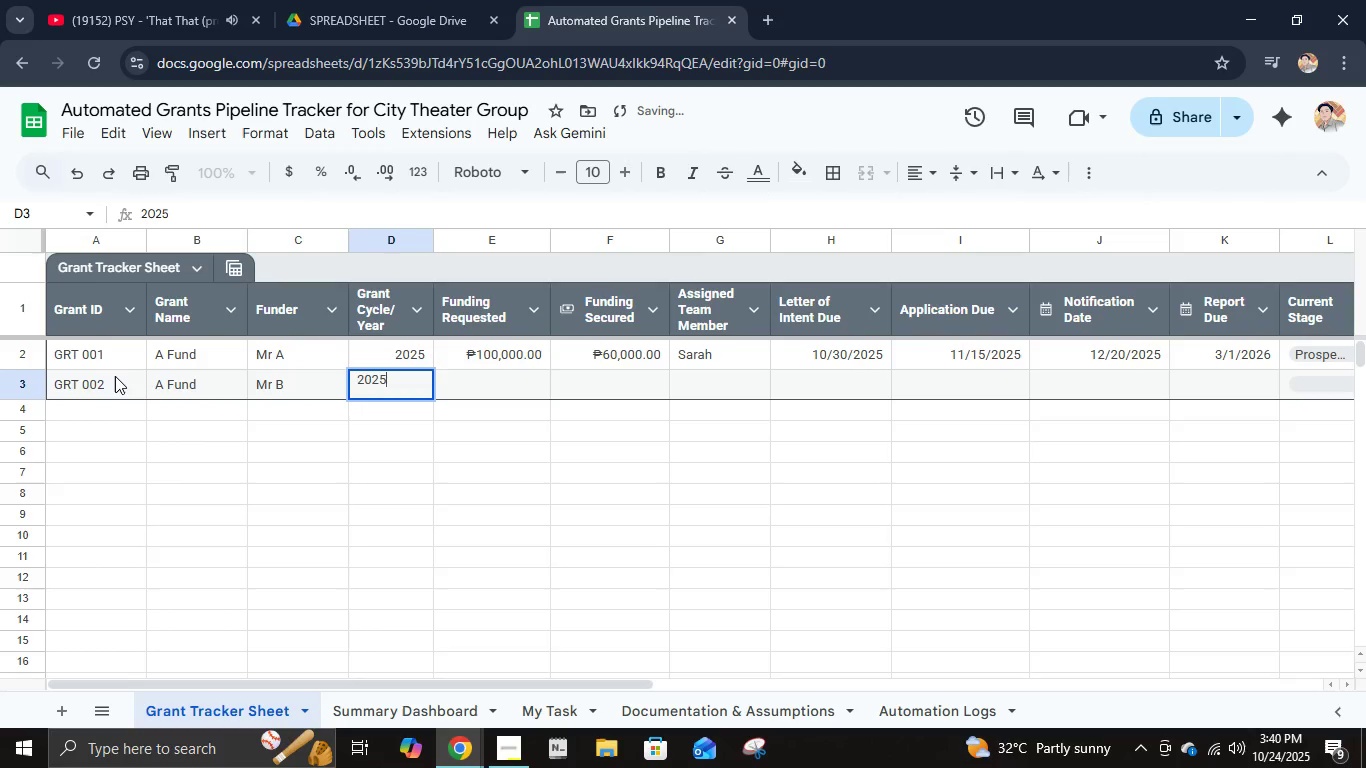 
key(ArrowRight)
 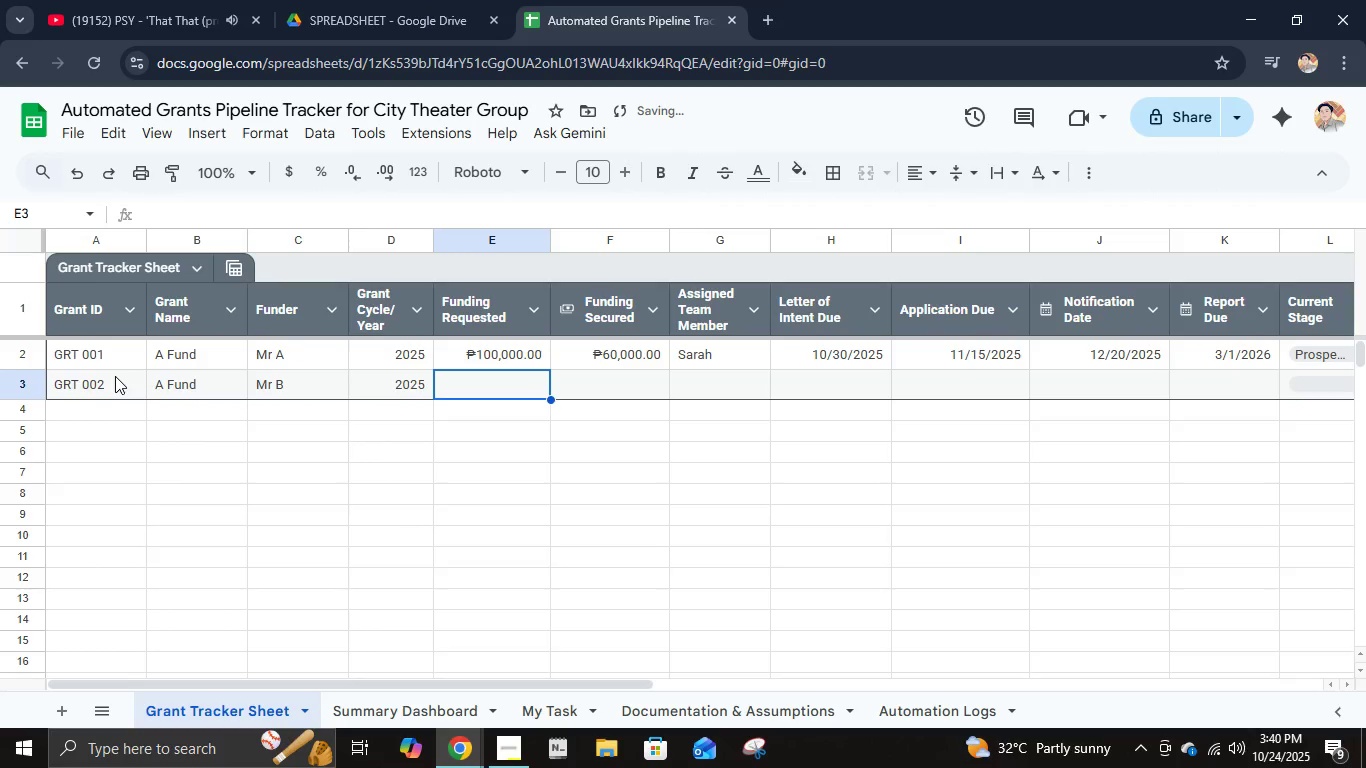 
key(Numpad8)
 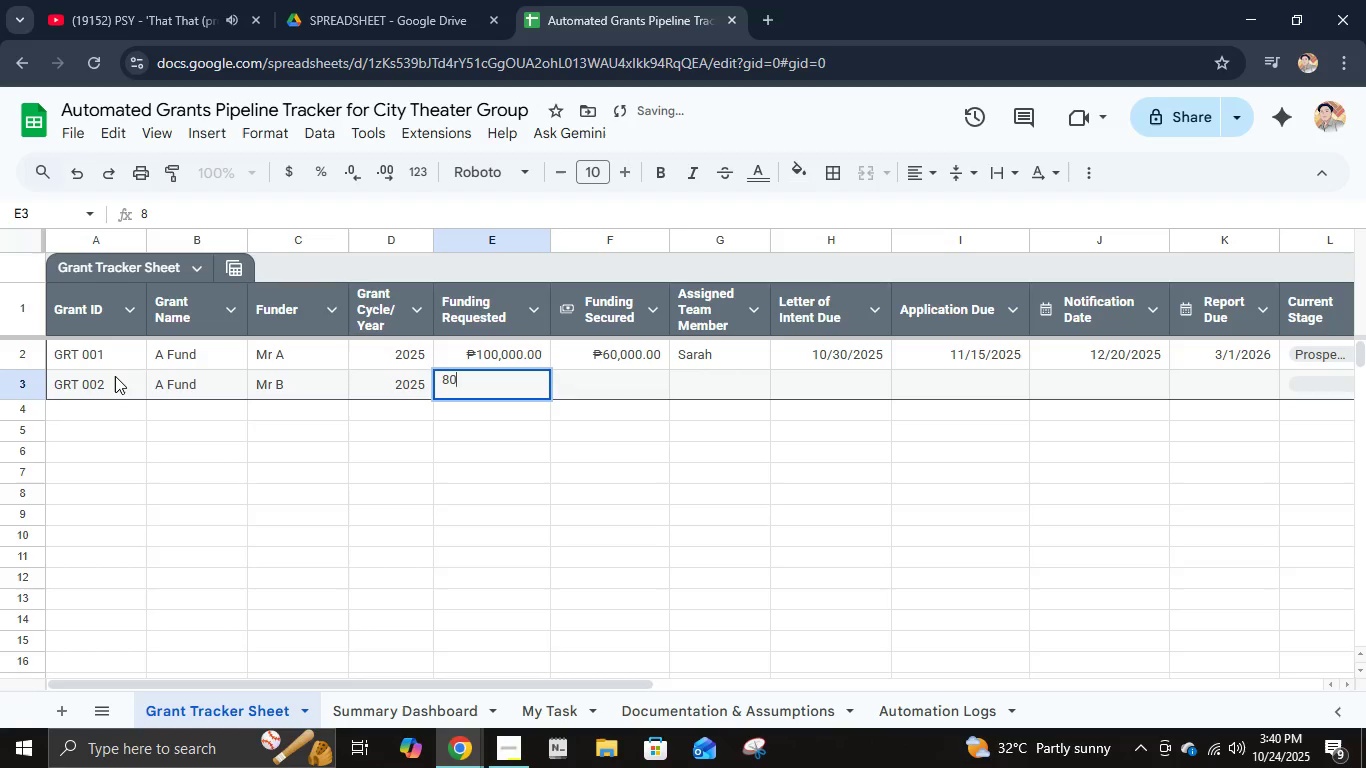 
key(Numpad0)
 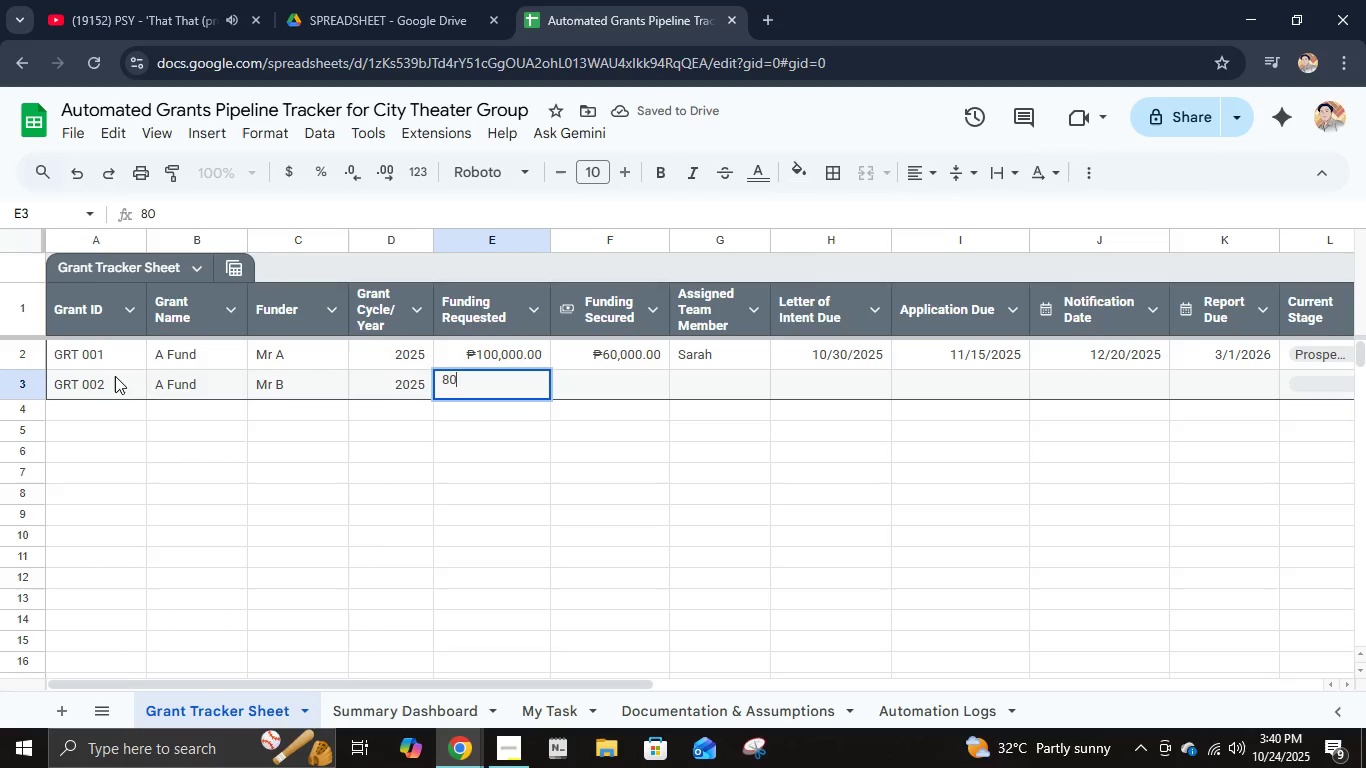 
key(Numpad0)
 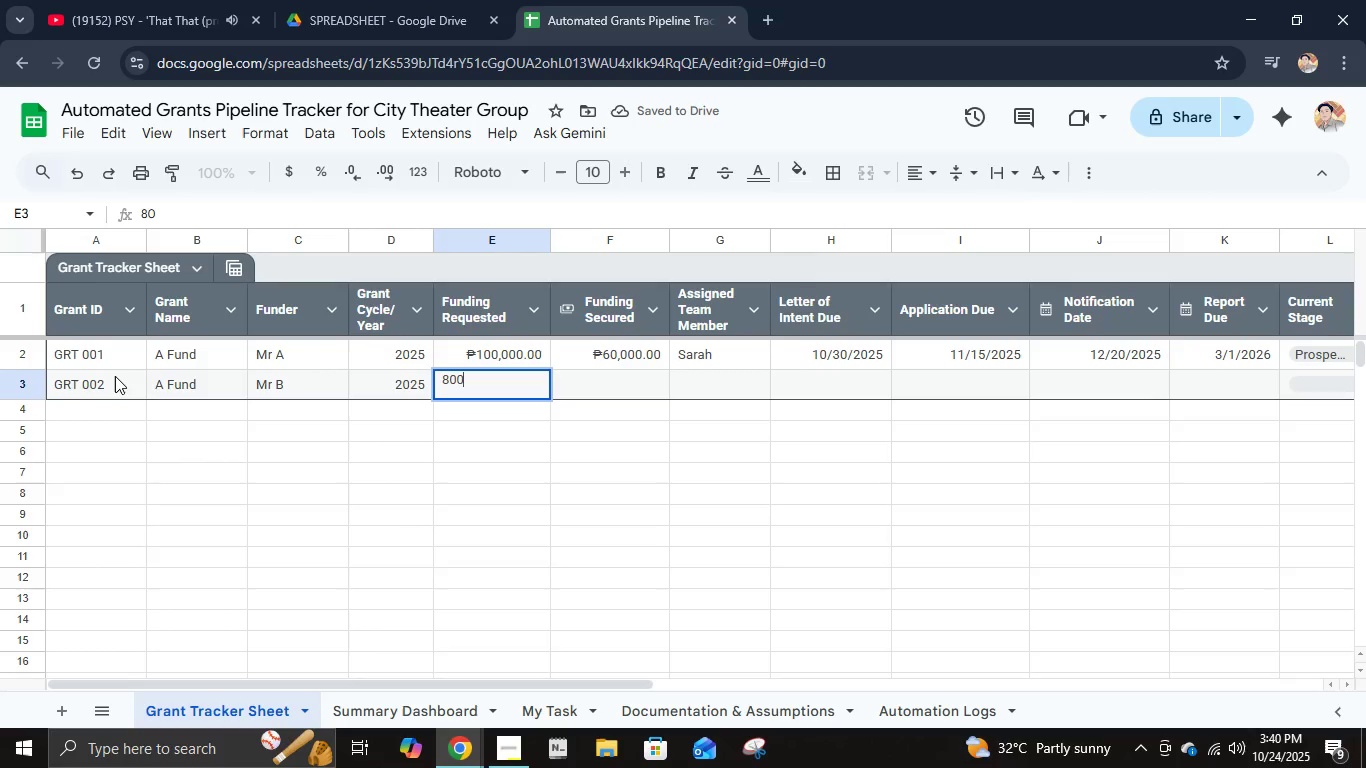 
key(Numpad0)
 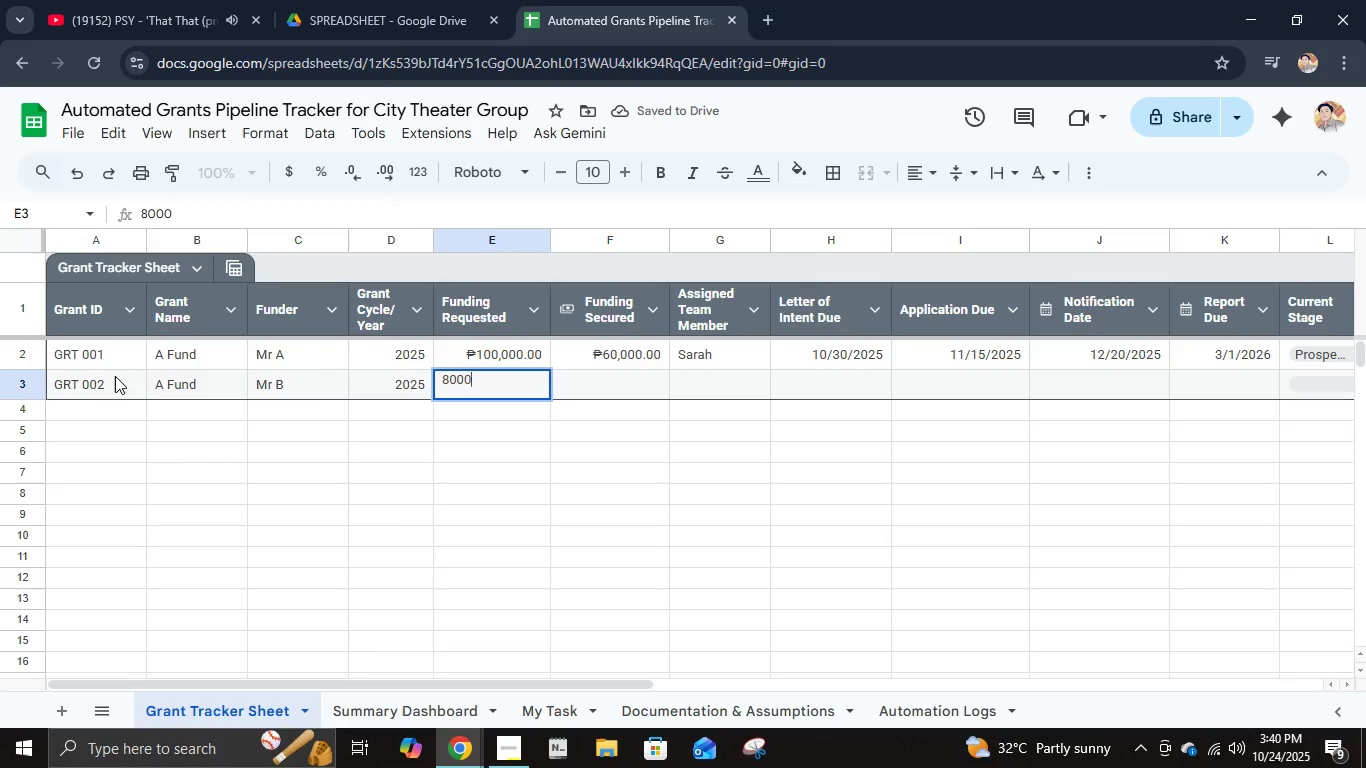 
key(Numpad0)
 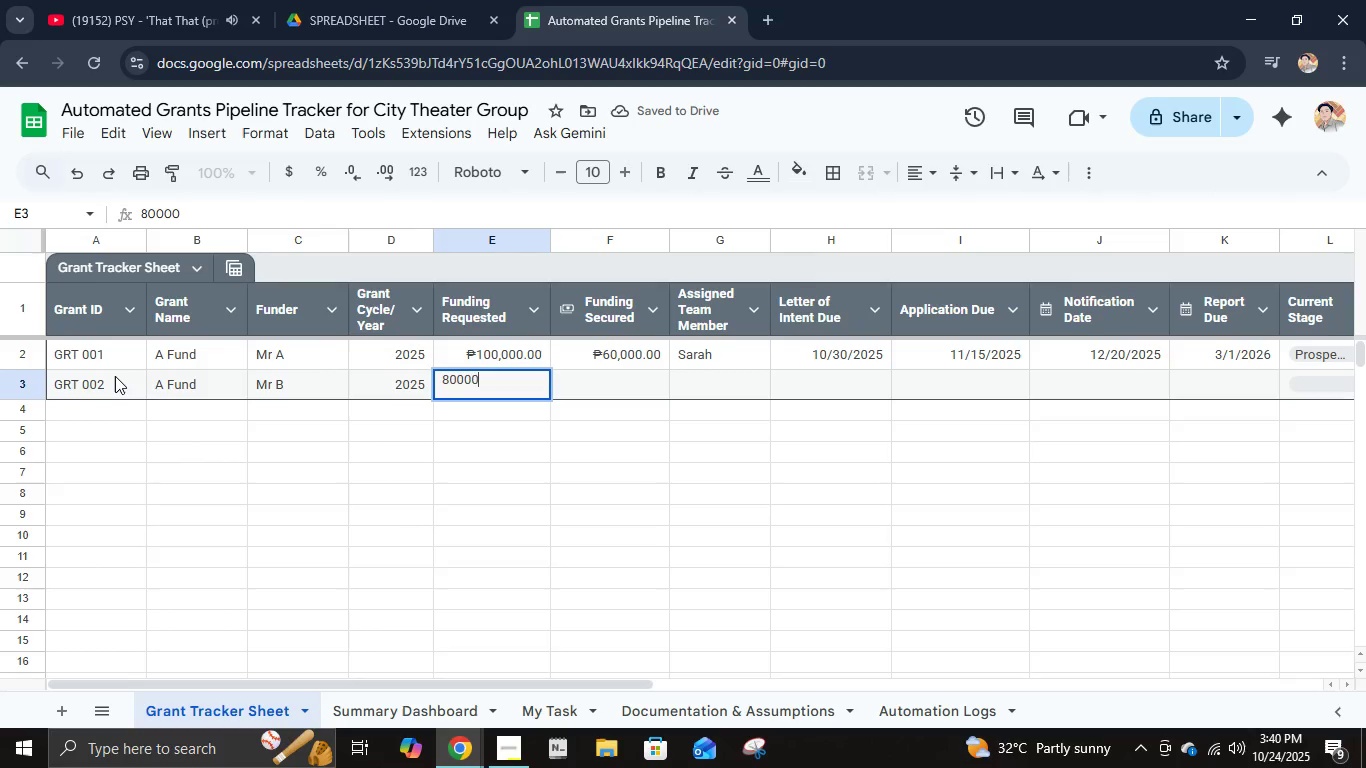 
key(ArrowRight)
 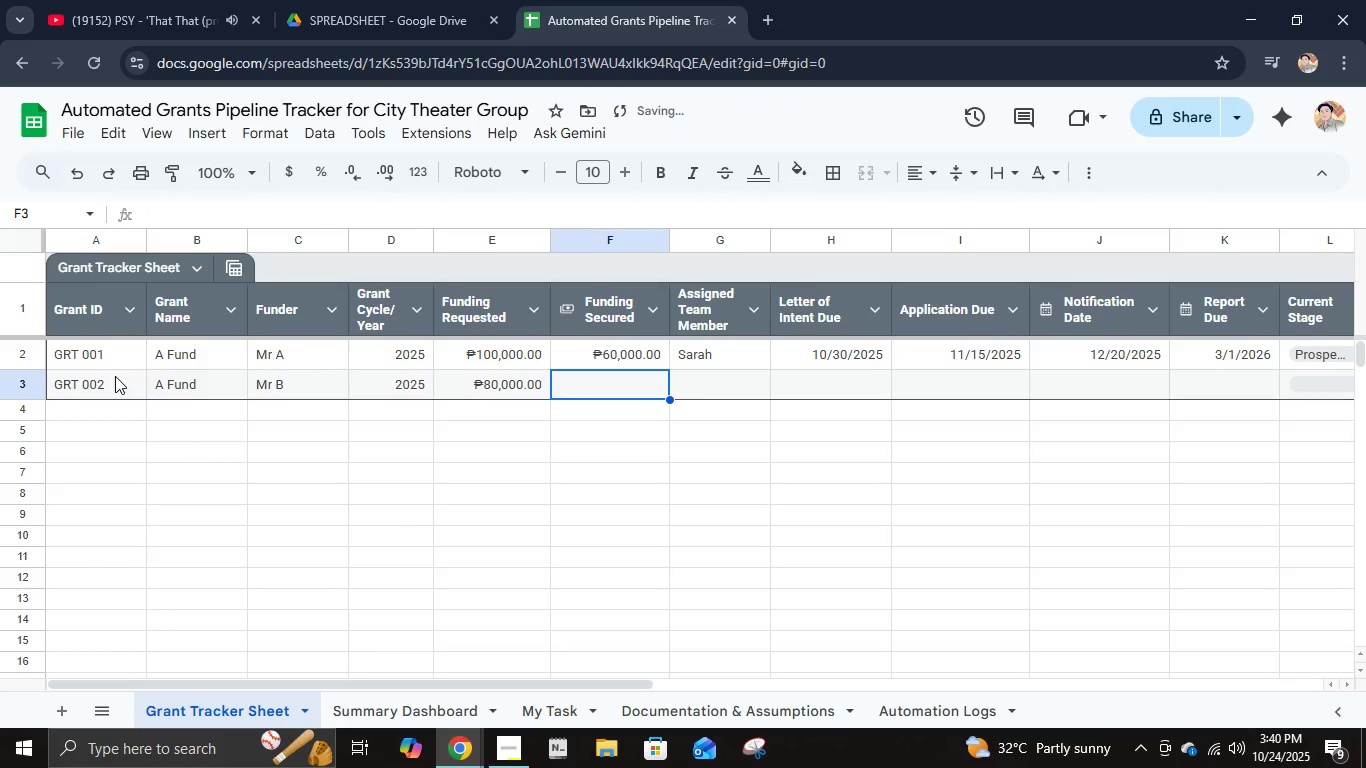 
key(Numpad5)
 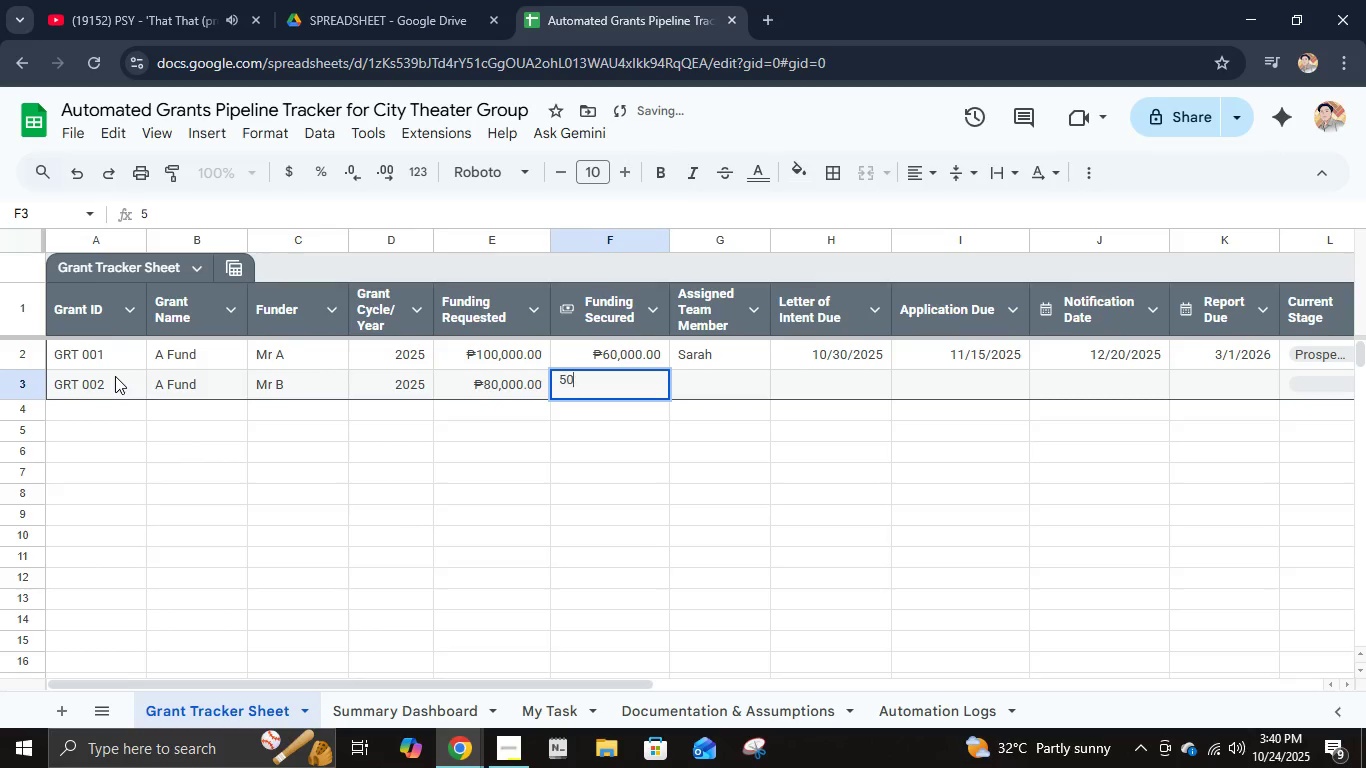 
key(Numpad0)
 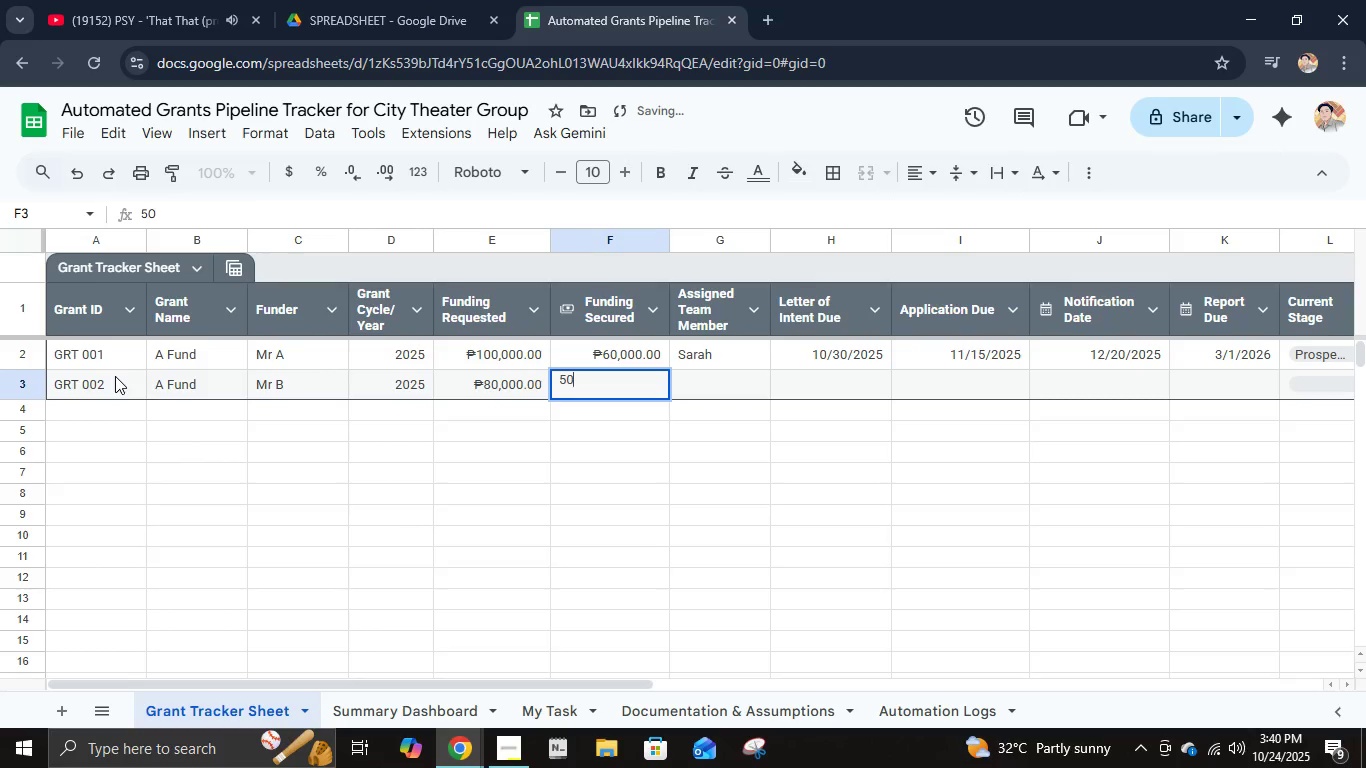 
key(Numpad0)
 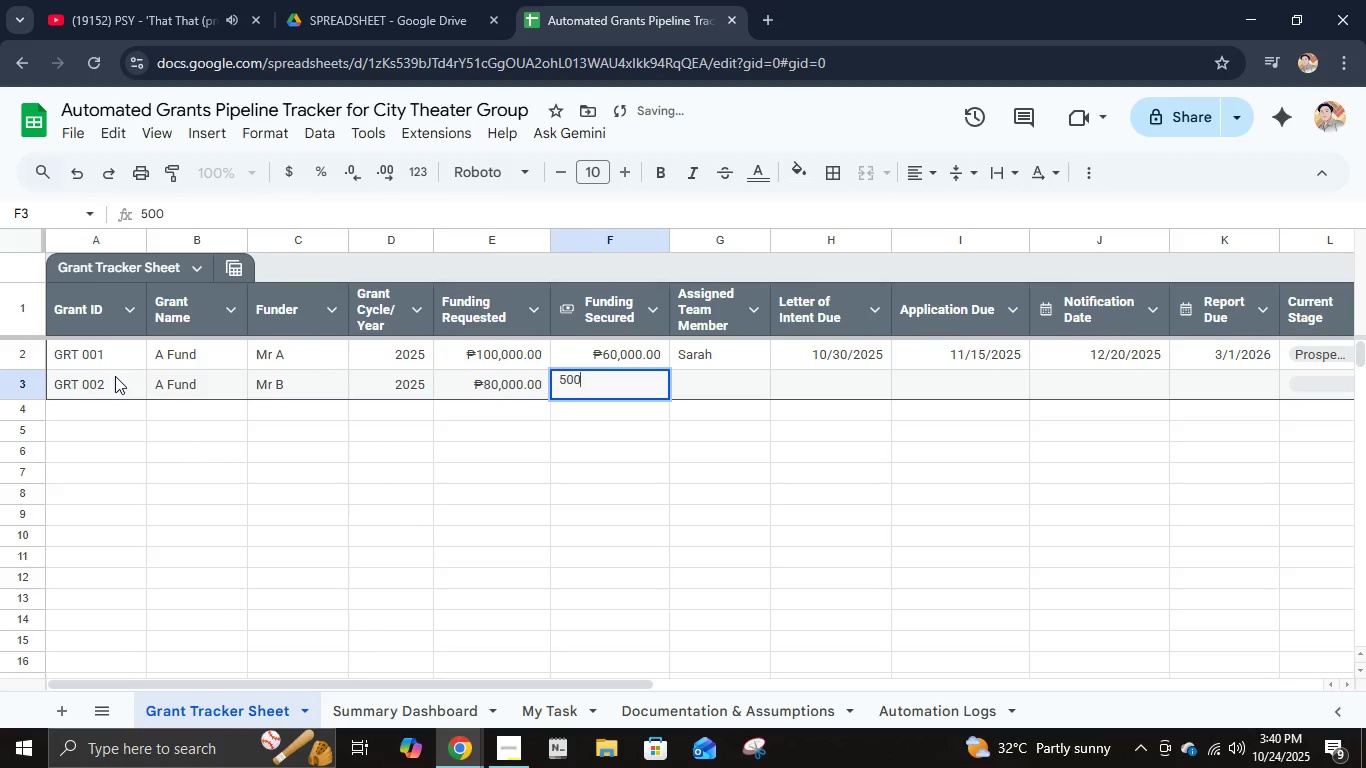 
key(Numpad0)
 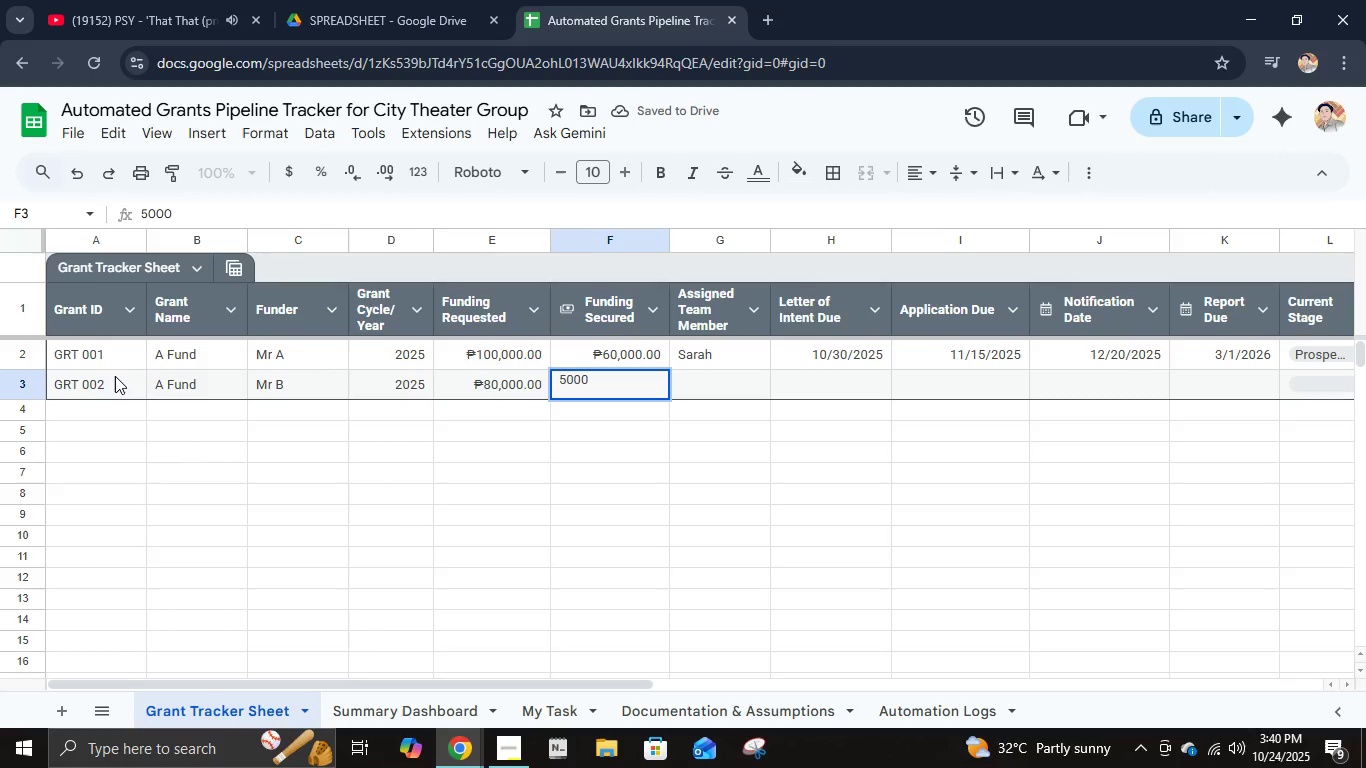 
key(Numpad0)
 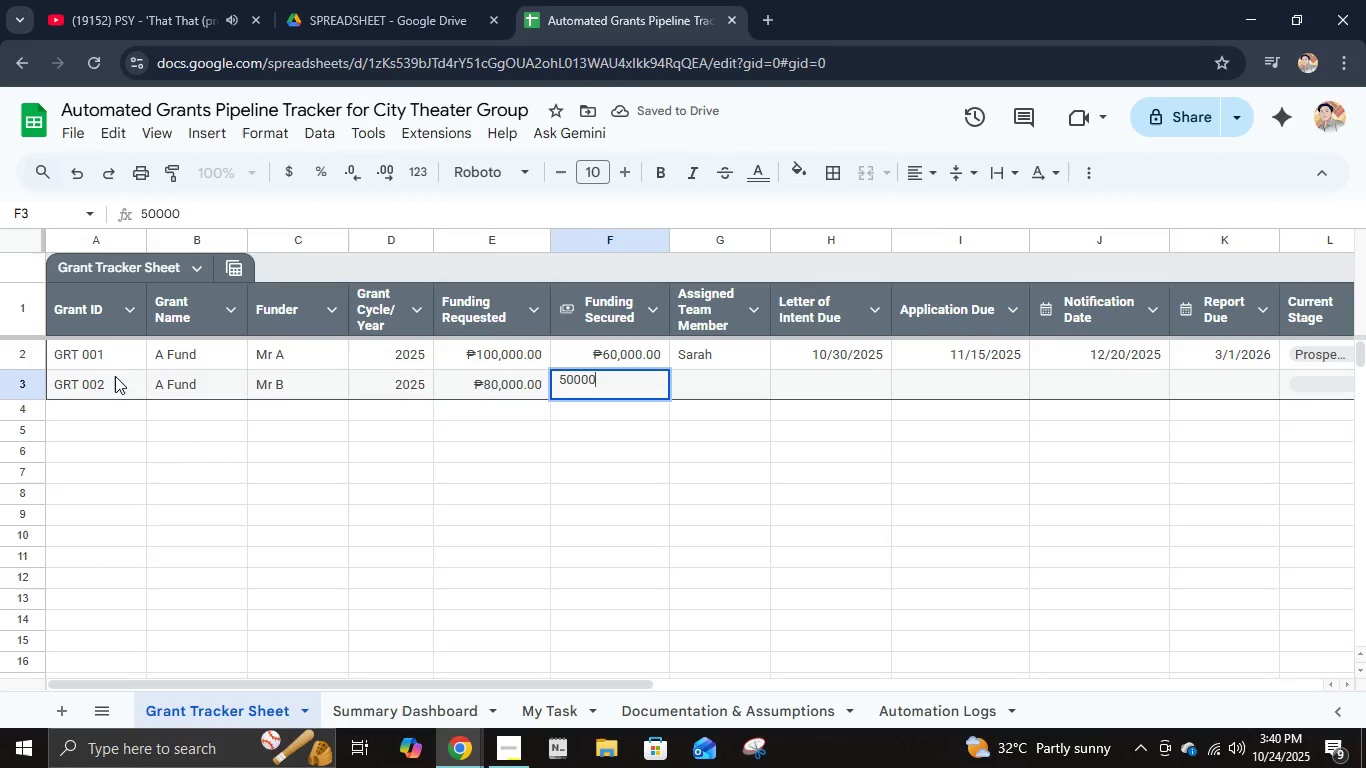 
key(ArrowRight)
 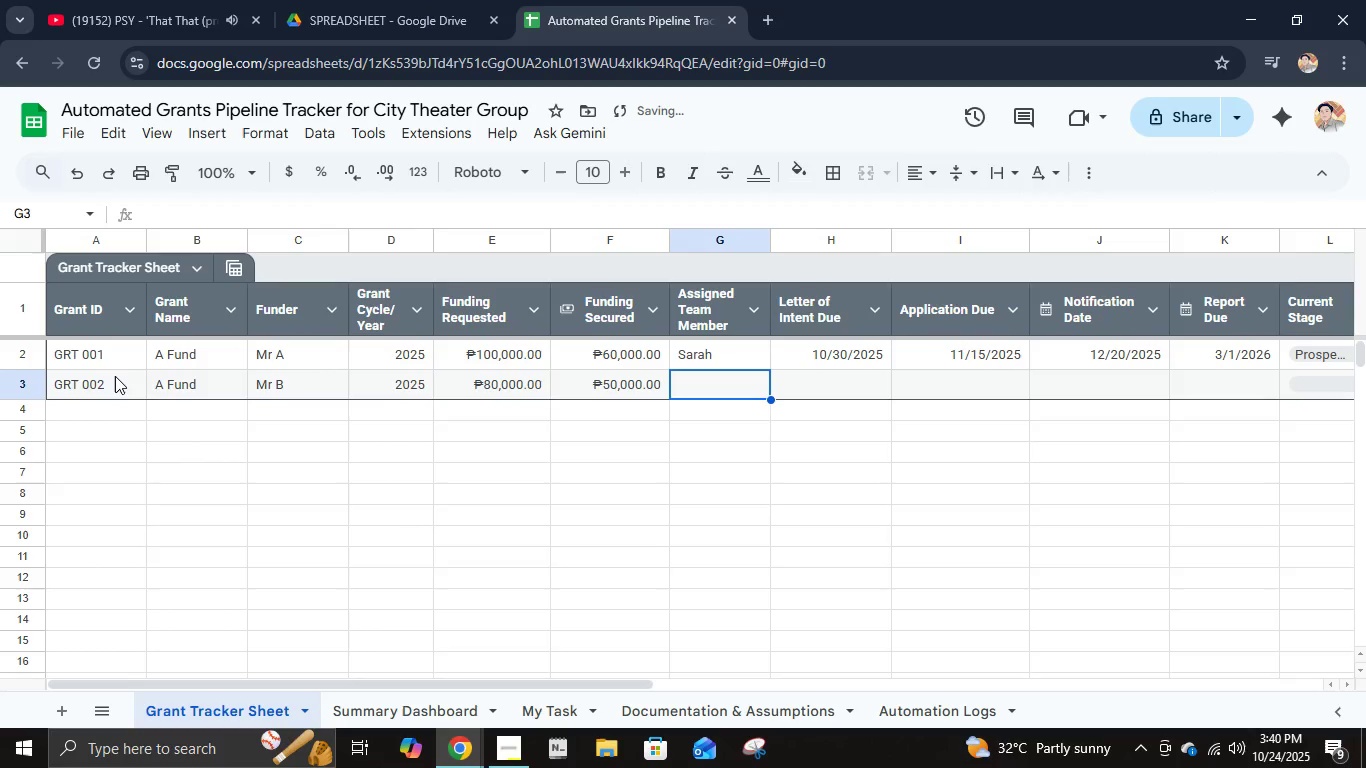 
type(Marie)
key(Backspace)
type(a)
 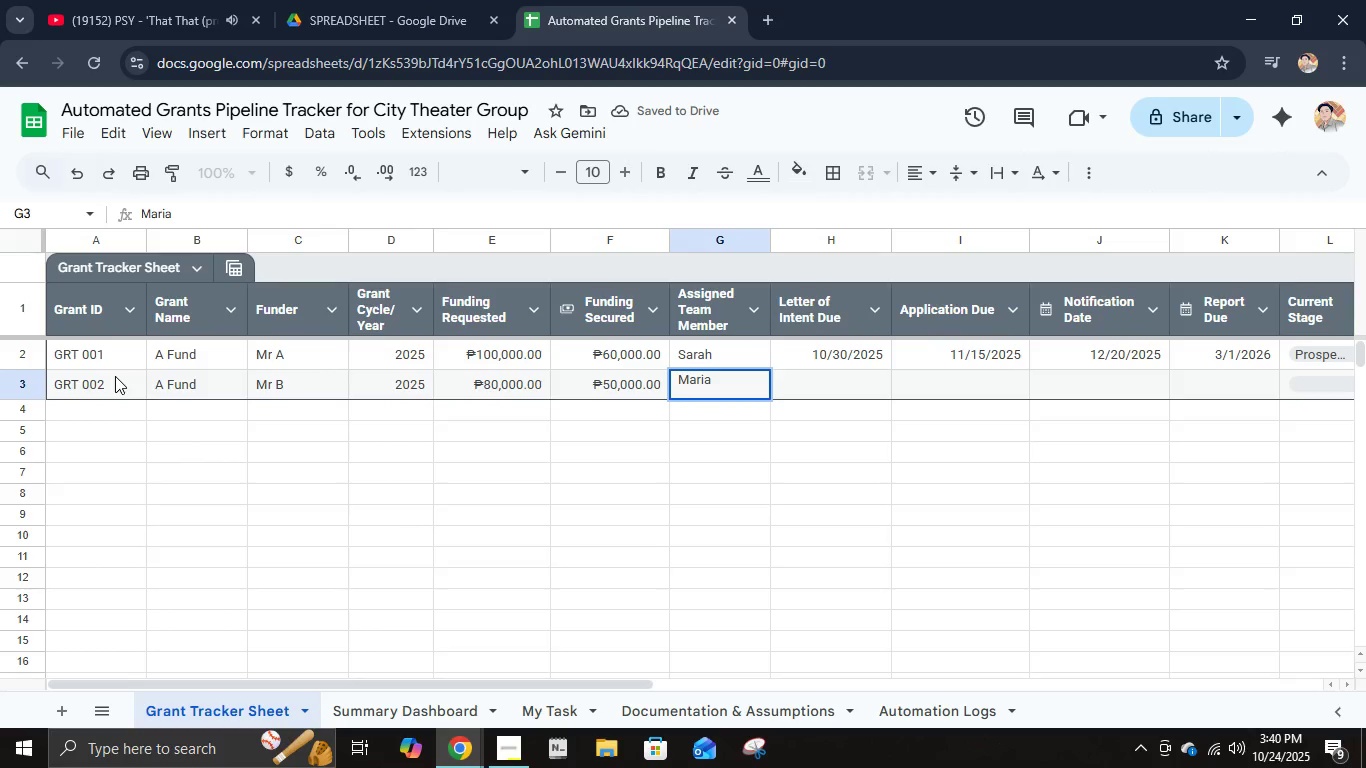 
key(ArrowRight)
 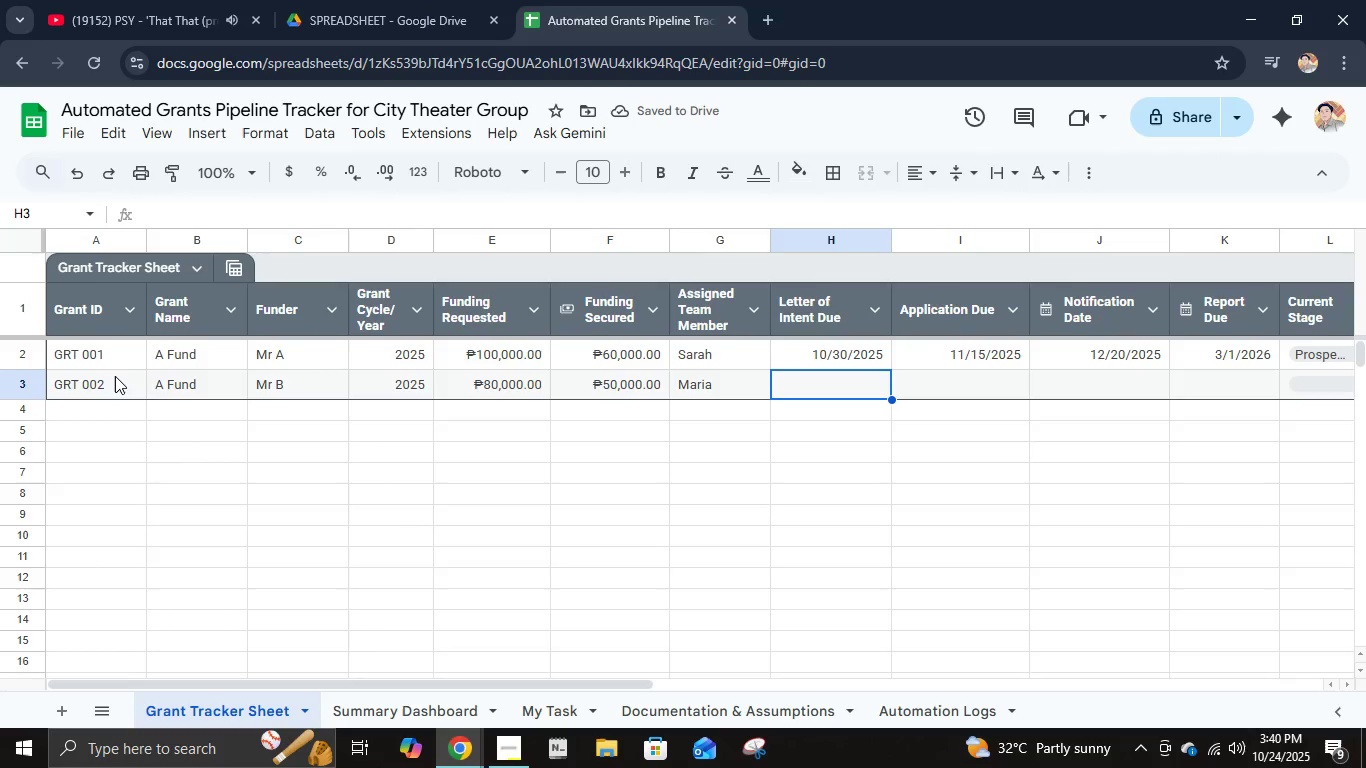 
wait(10.05)
 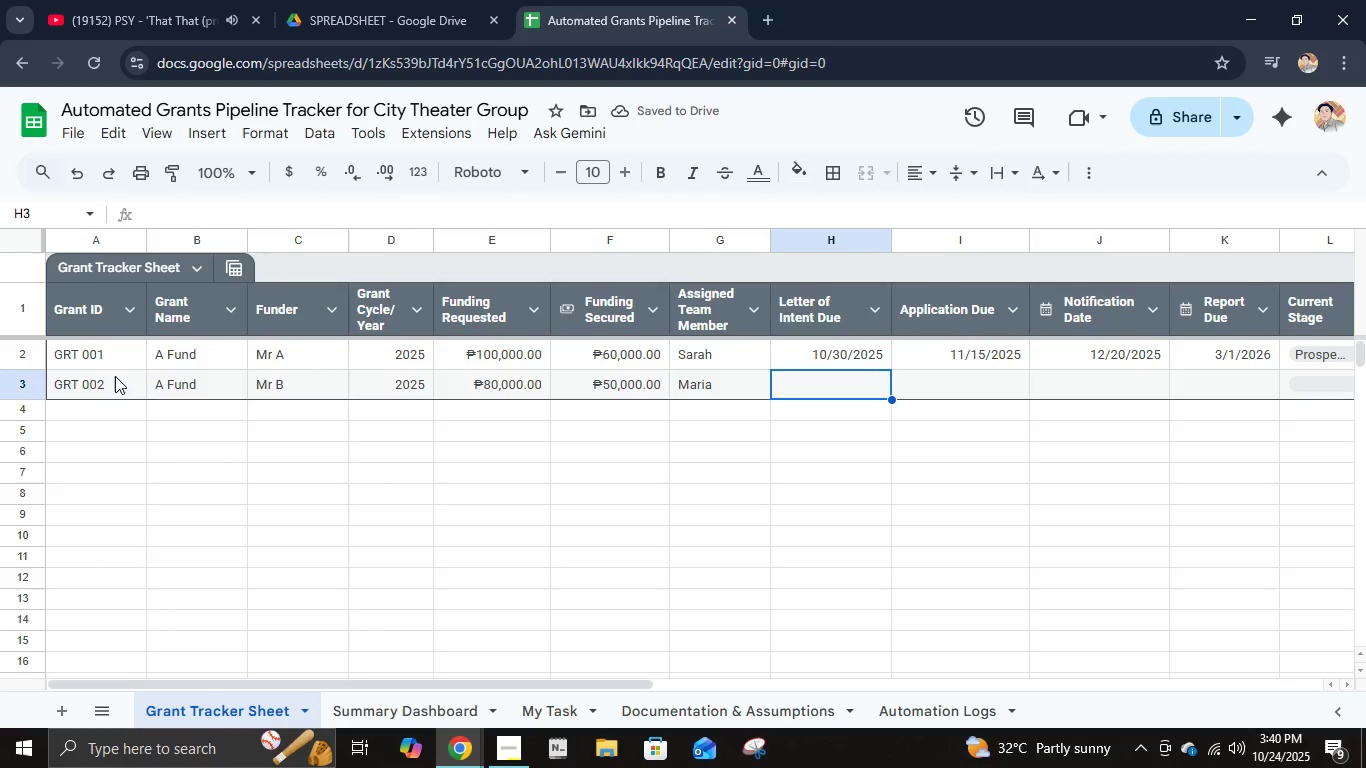 
key(Numpad1)
 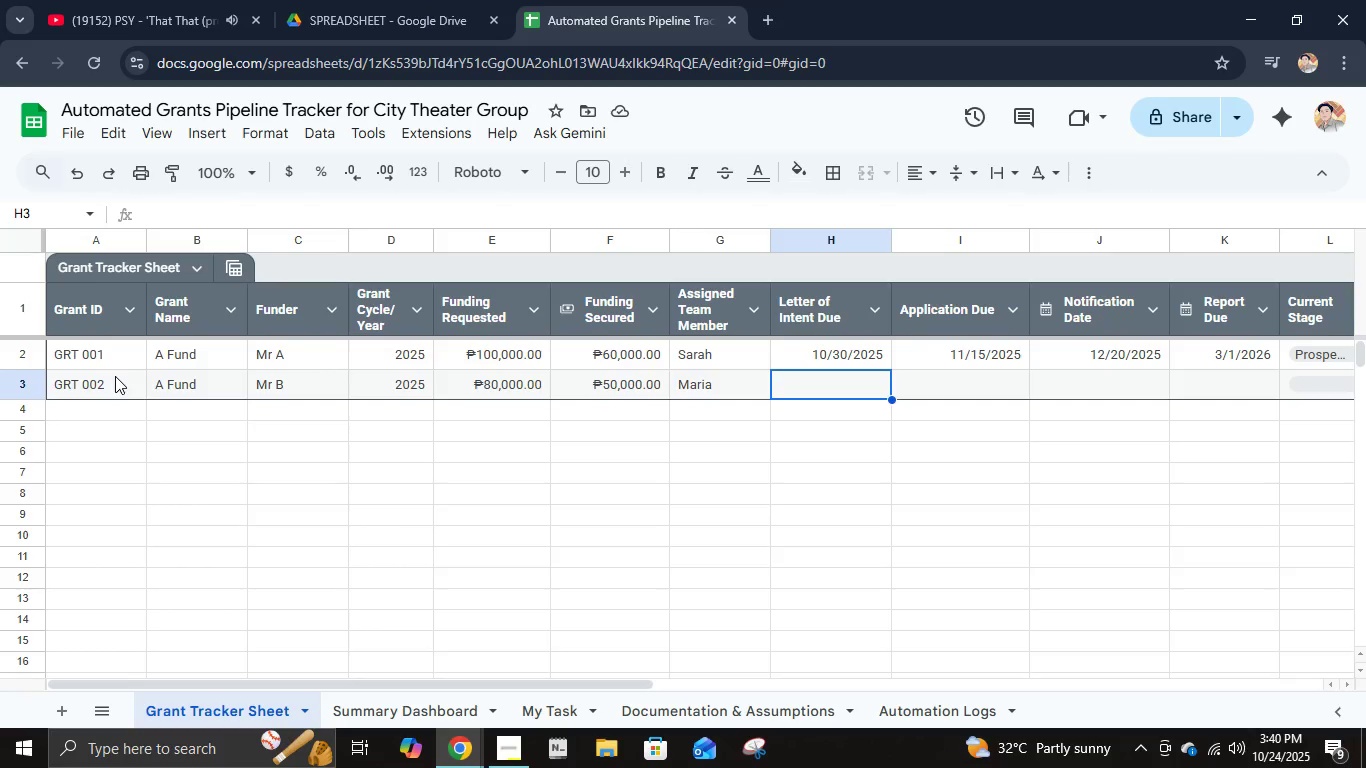 
key(Numpad0)
 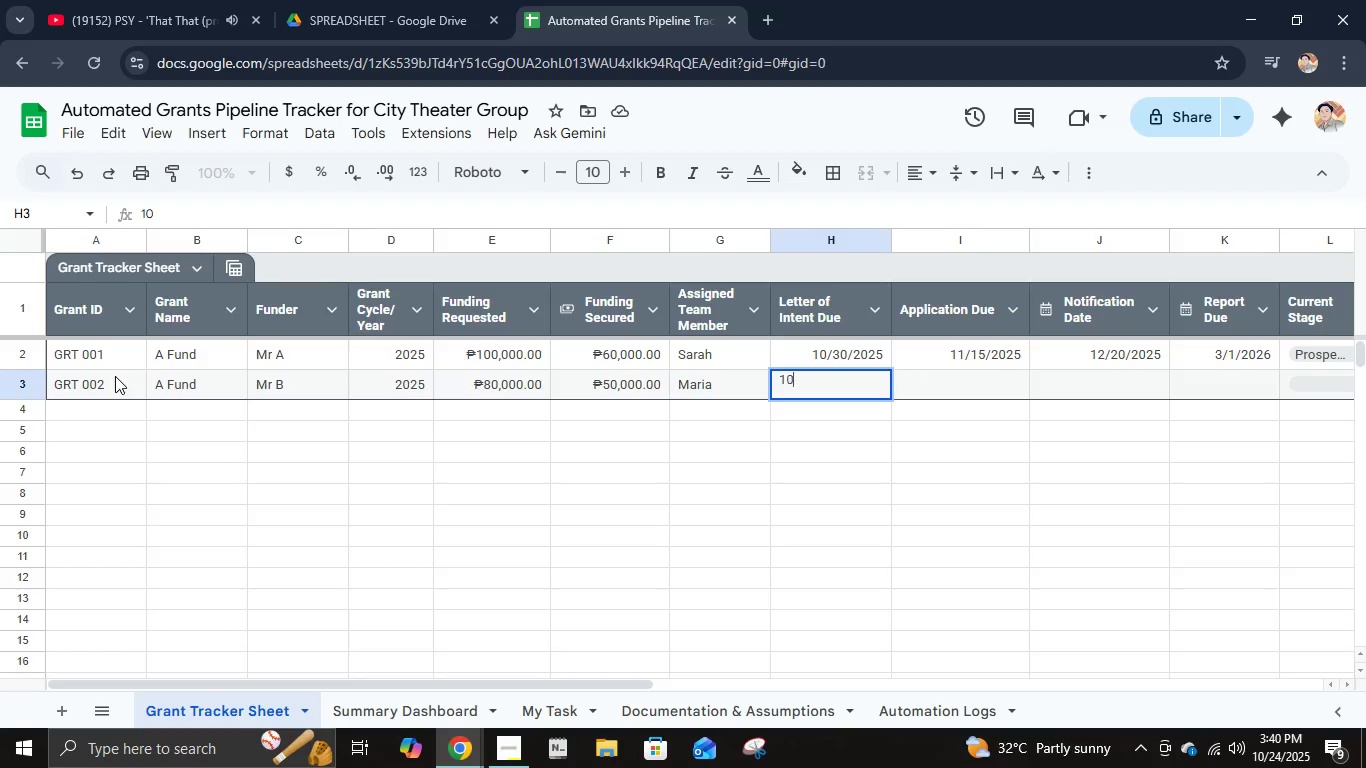 
key(NumpadDivide)
 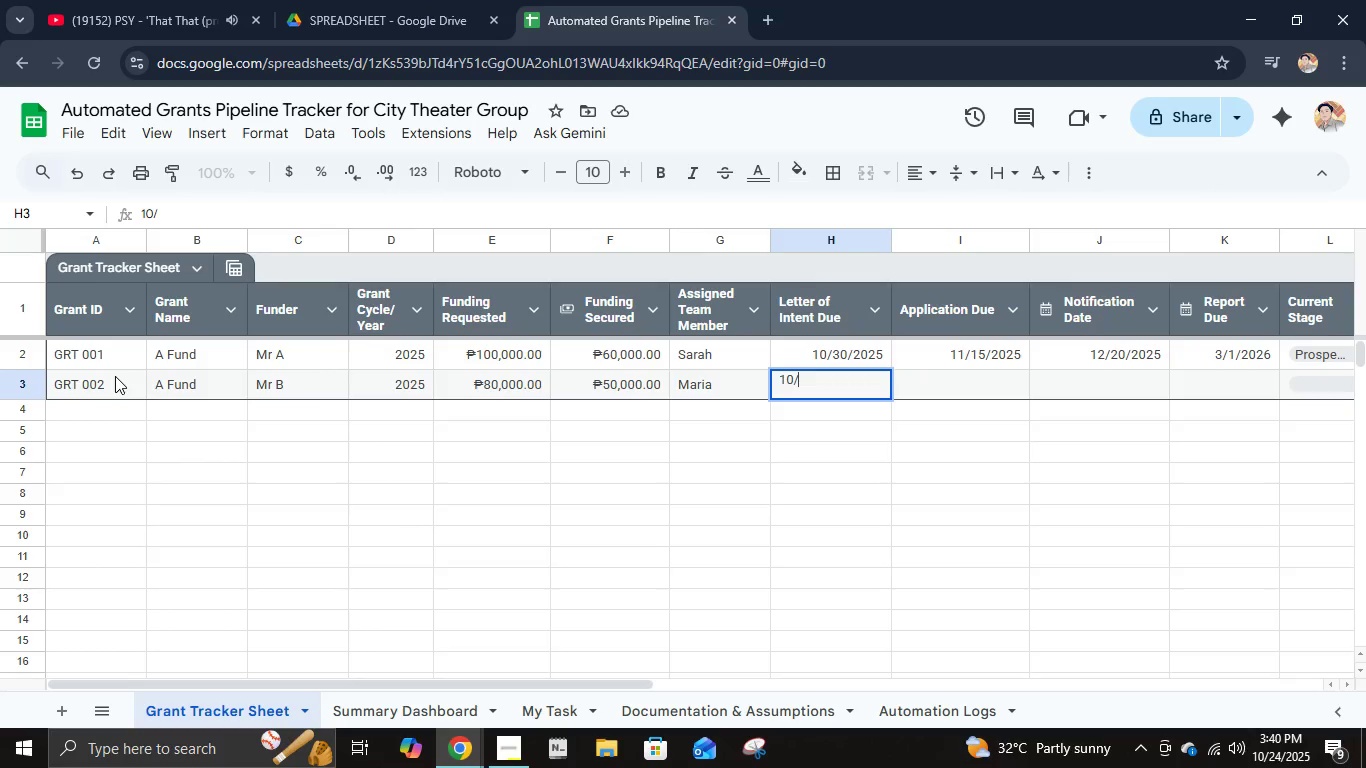 
key(Numpad3)
 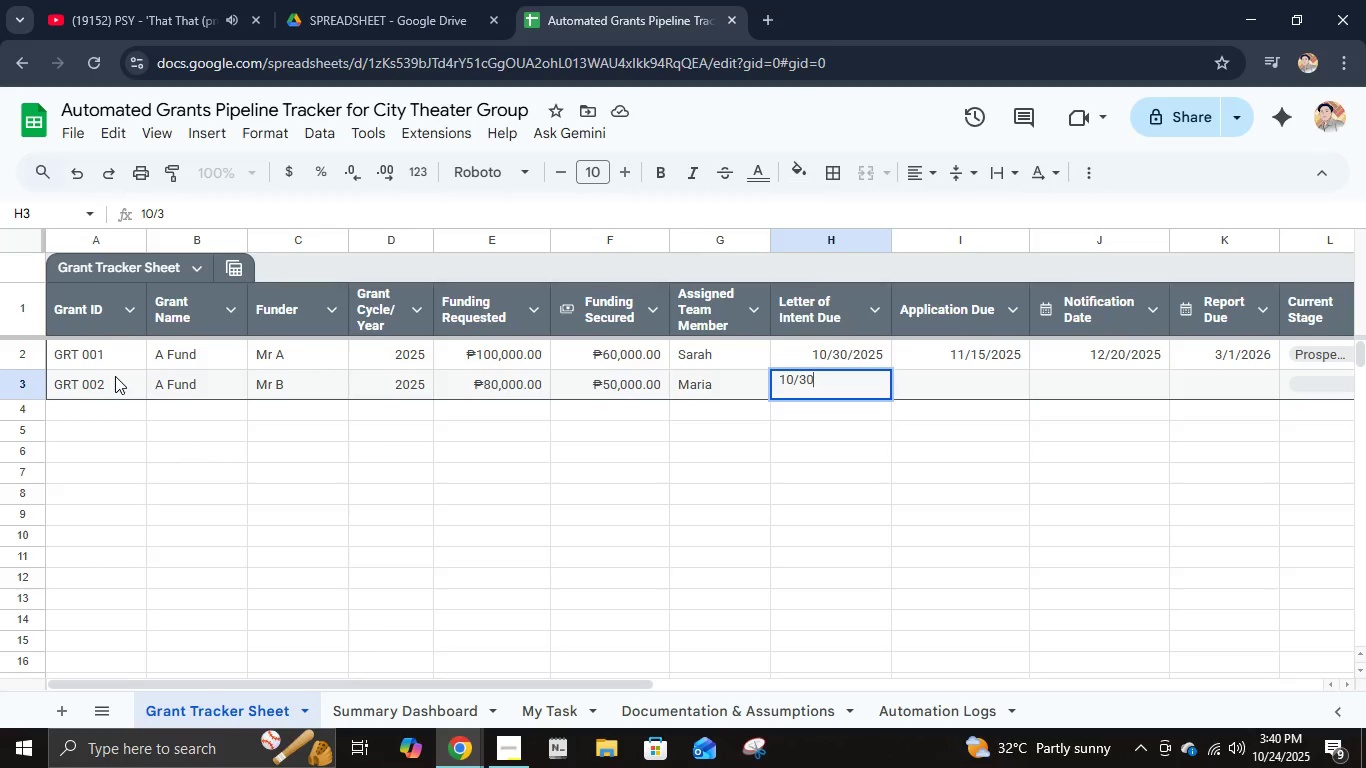 
key(Numpad0)
 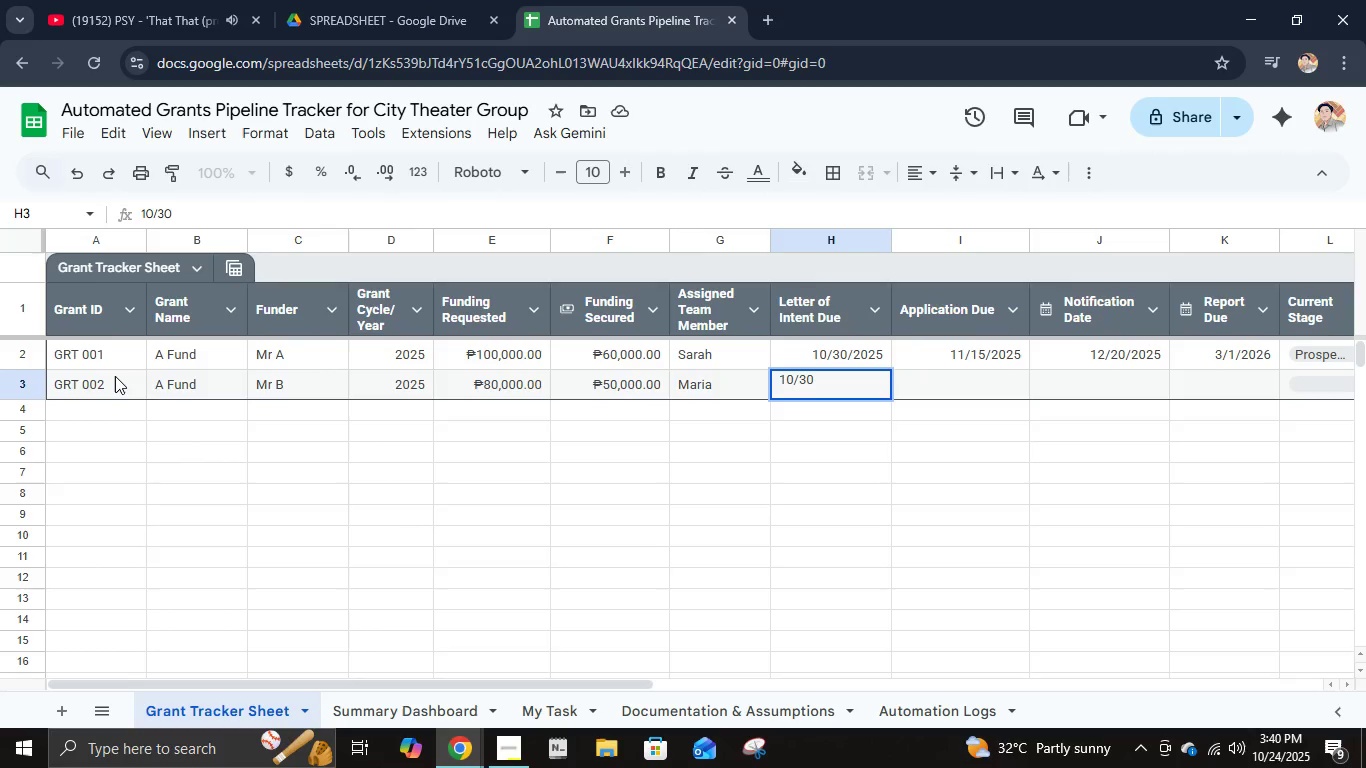 
key(NumpadDivide)
 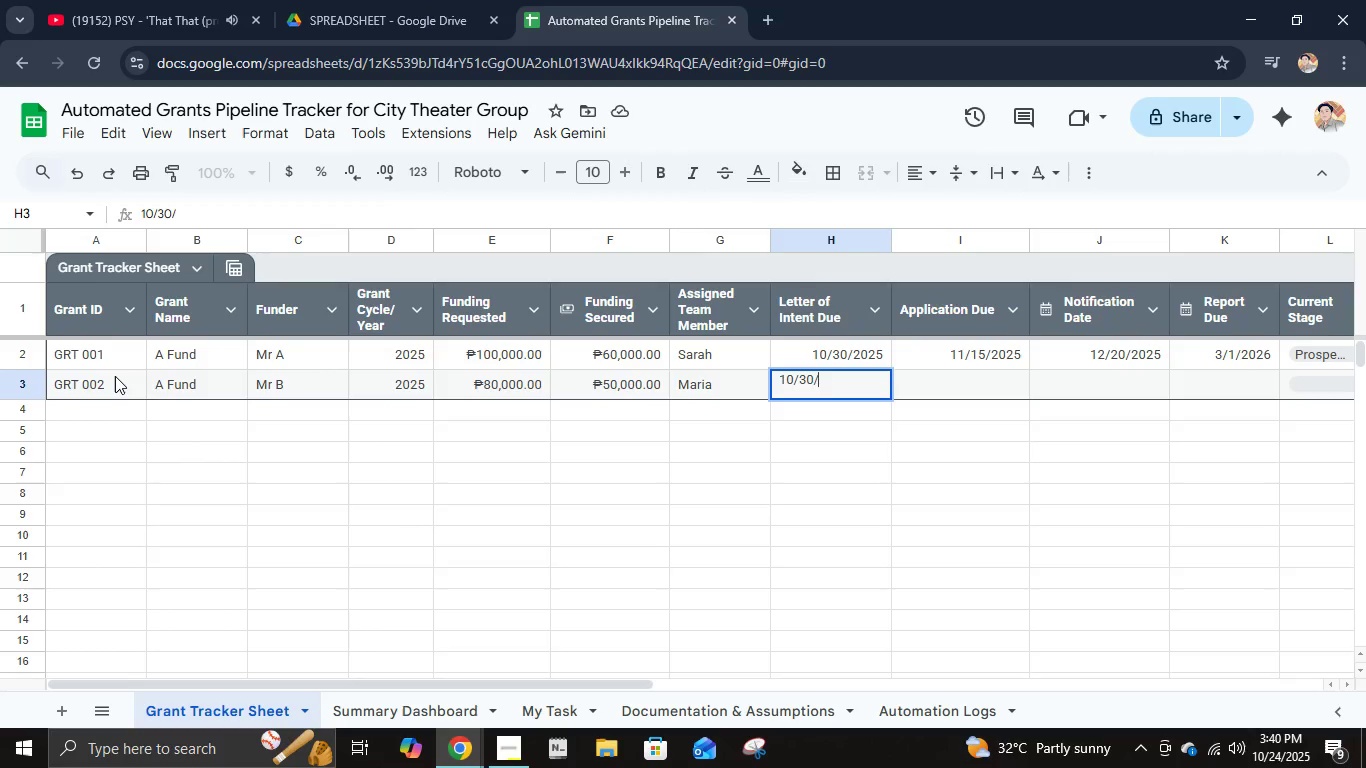 
key(Numpad2)
 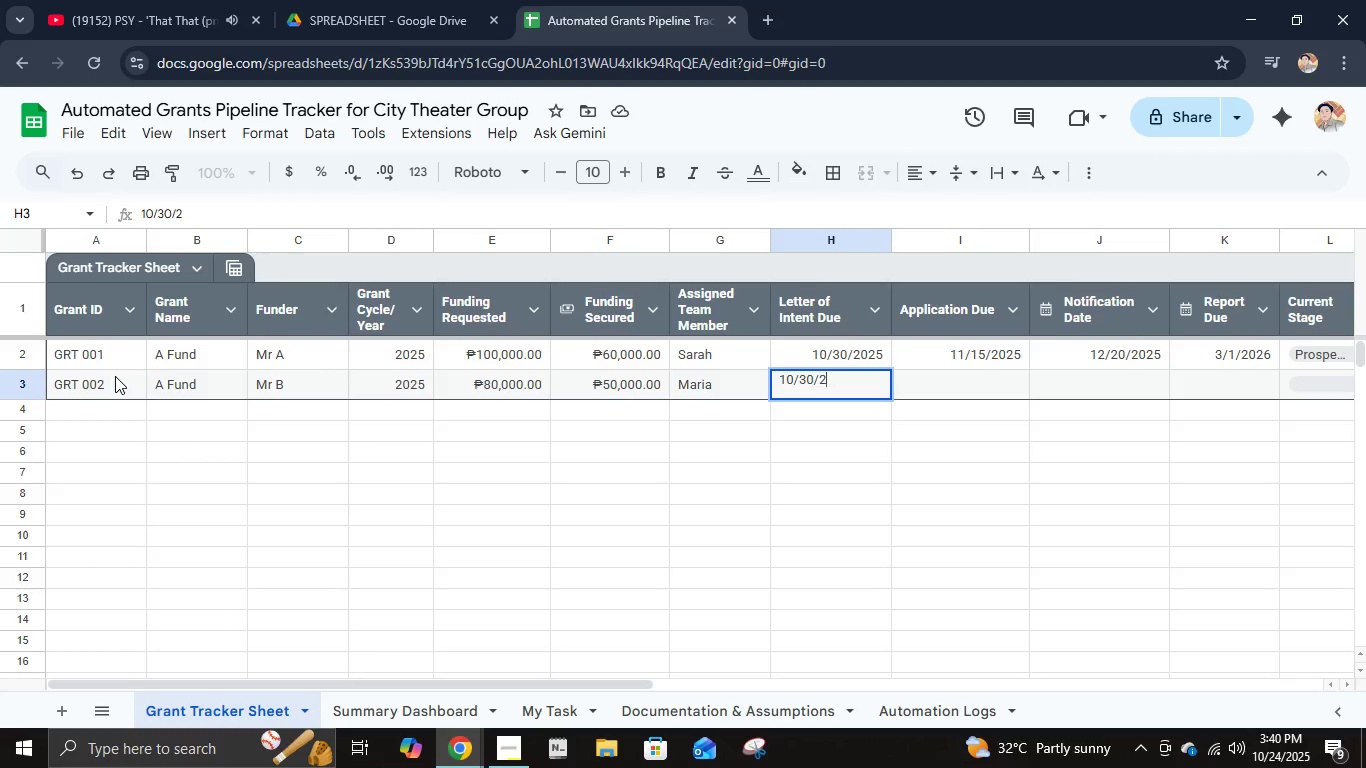 
key(Numpad5)
 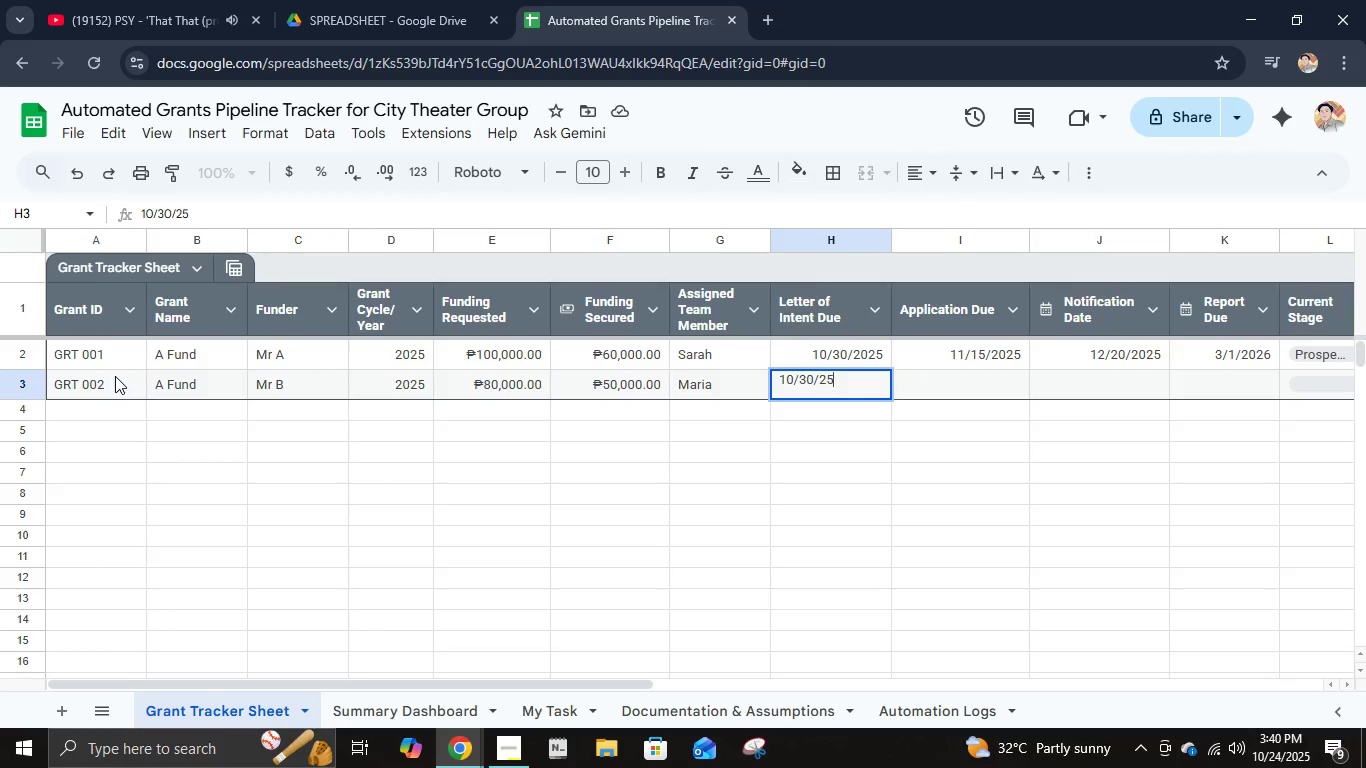 
key(Tab)
 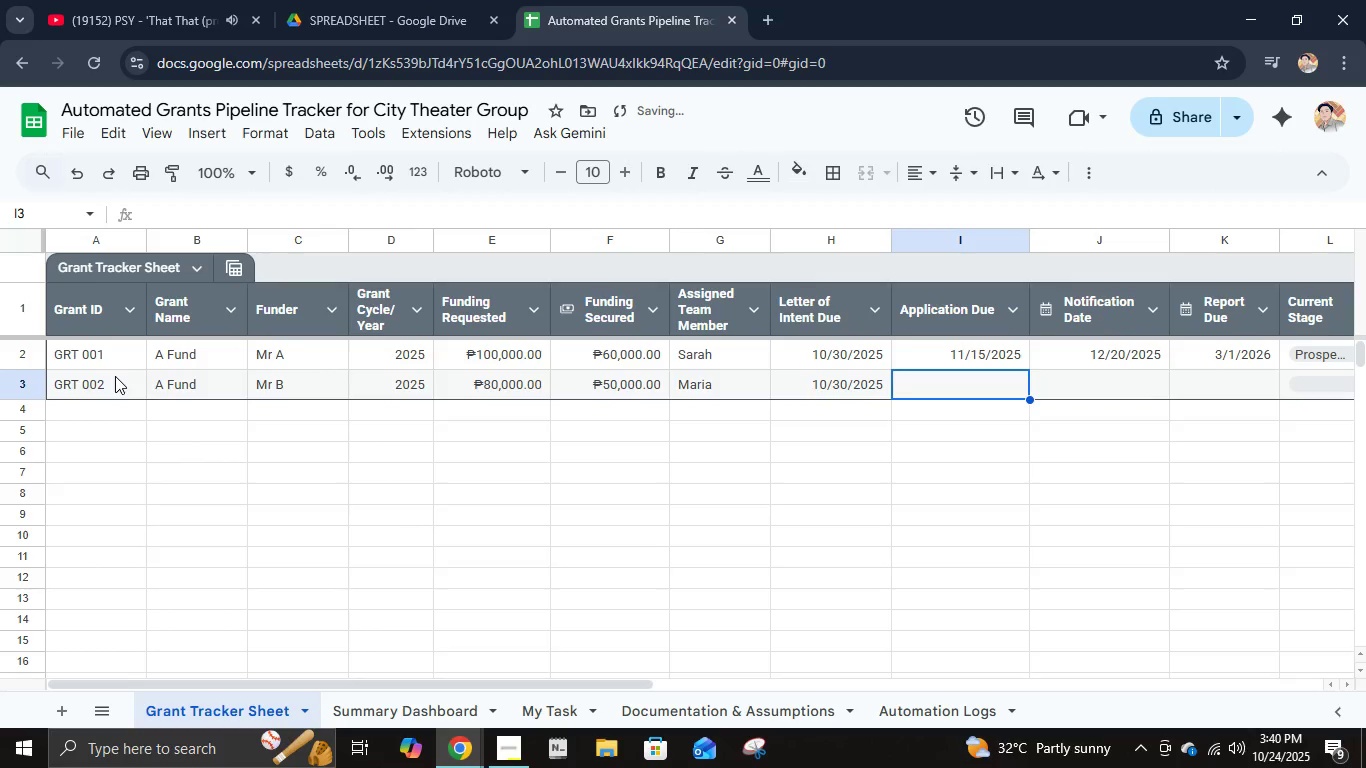 
key(Numpad1)
 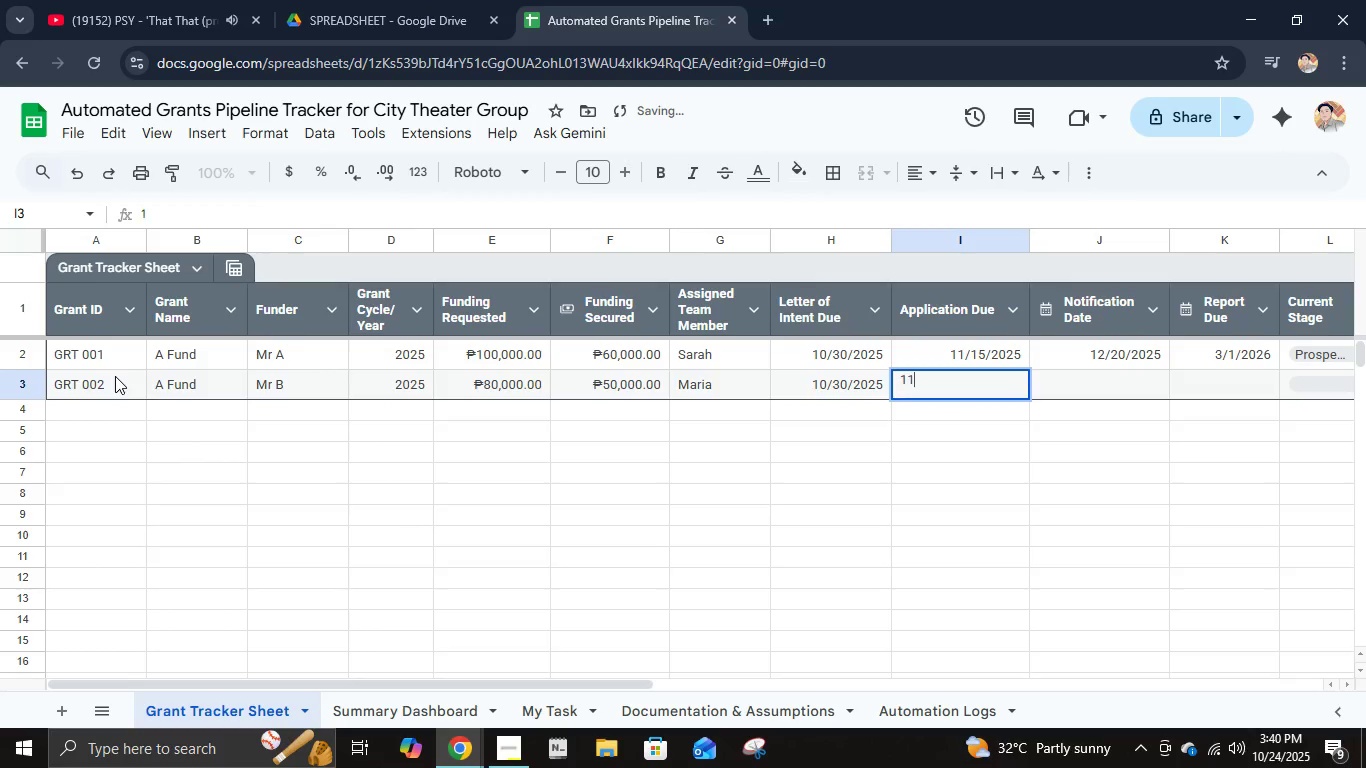 
key(Numpad1)
 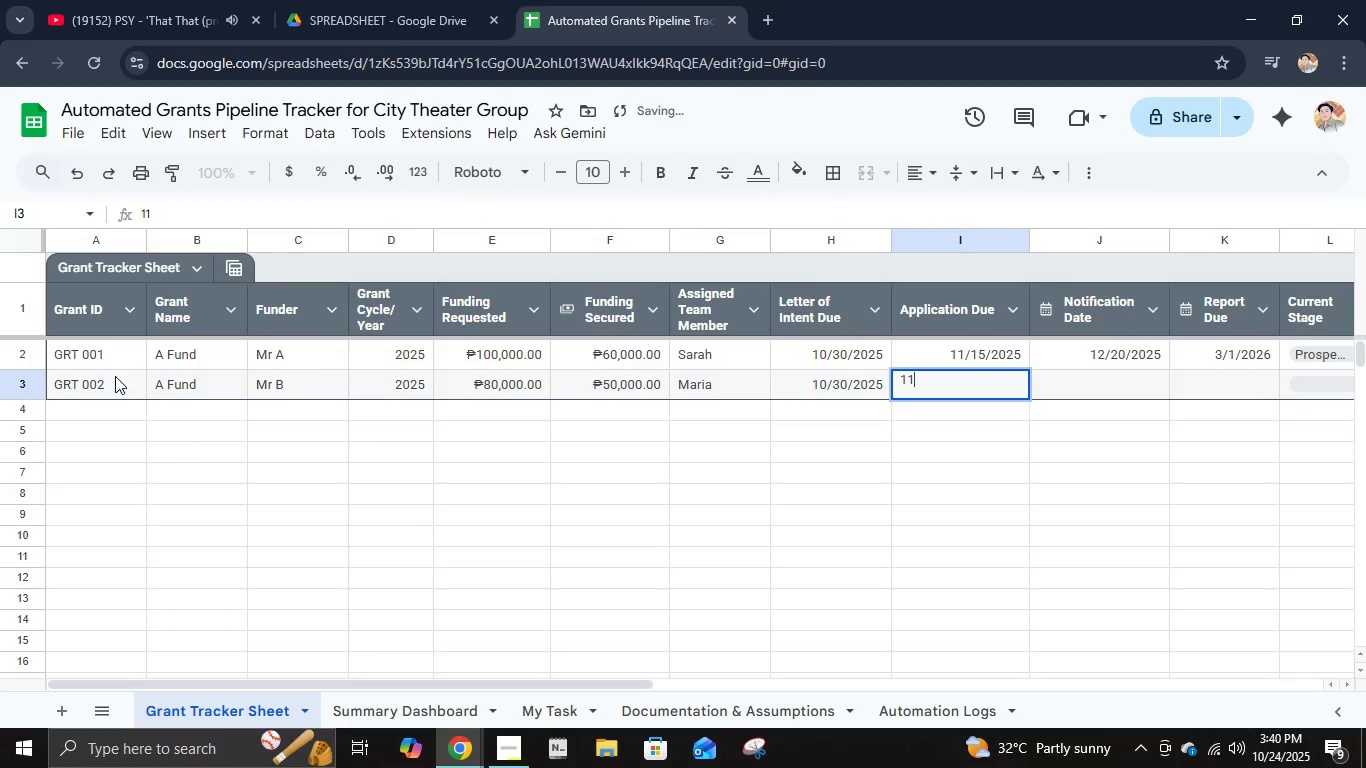 
key(NumpadDivide)
 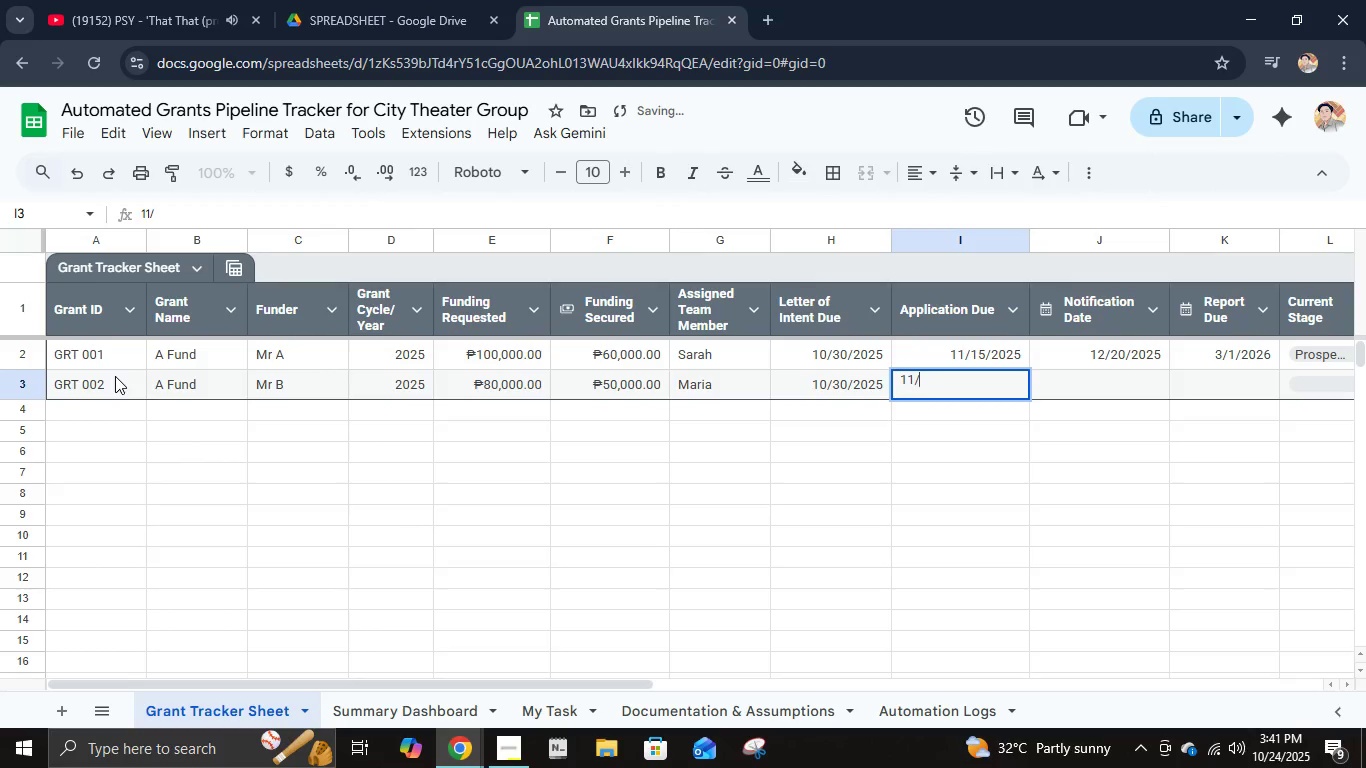 
key(Numpad2)
 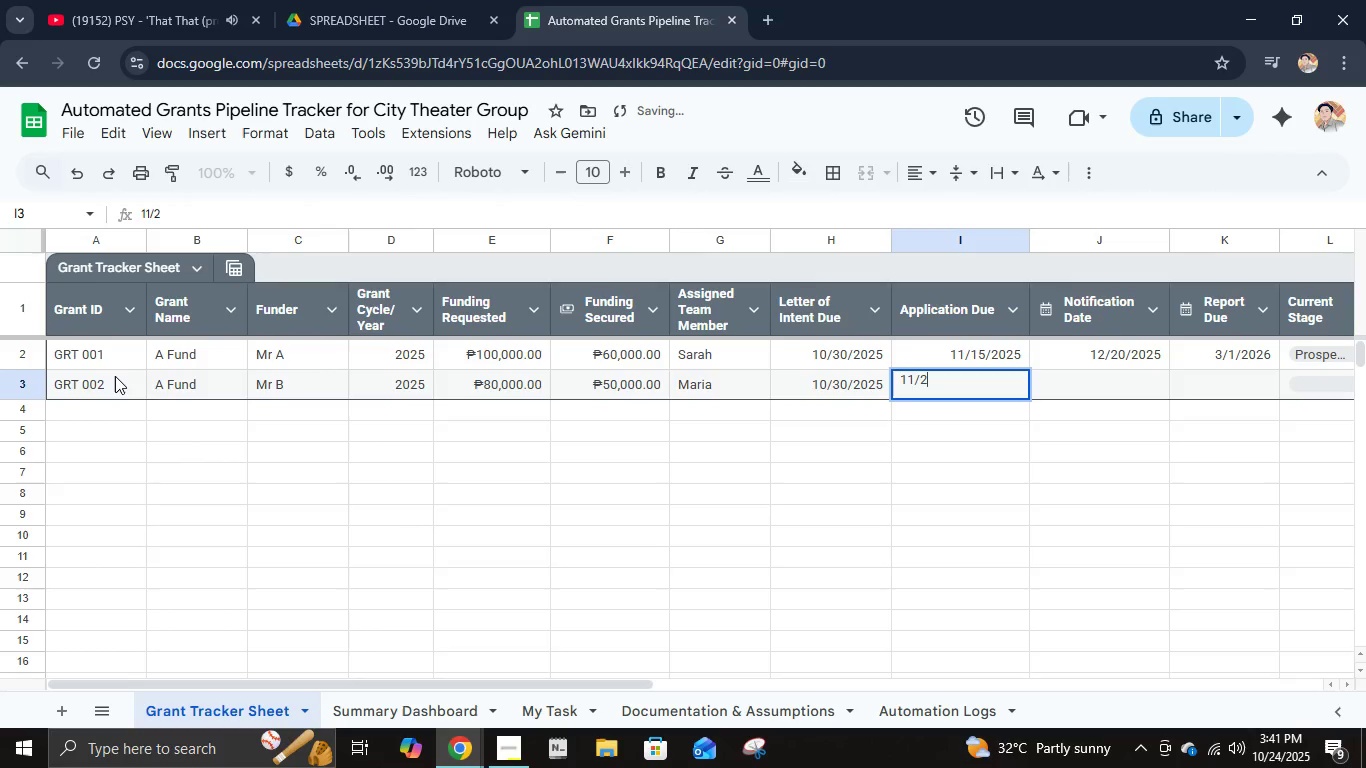 
key(Numpad1)
 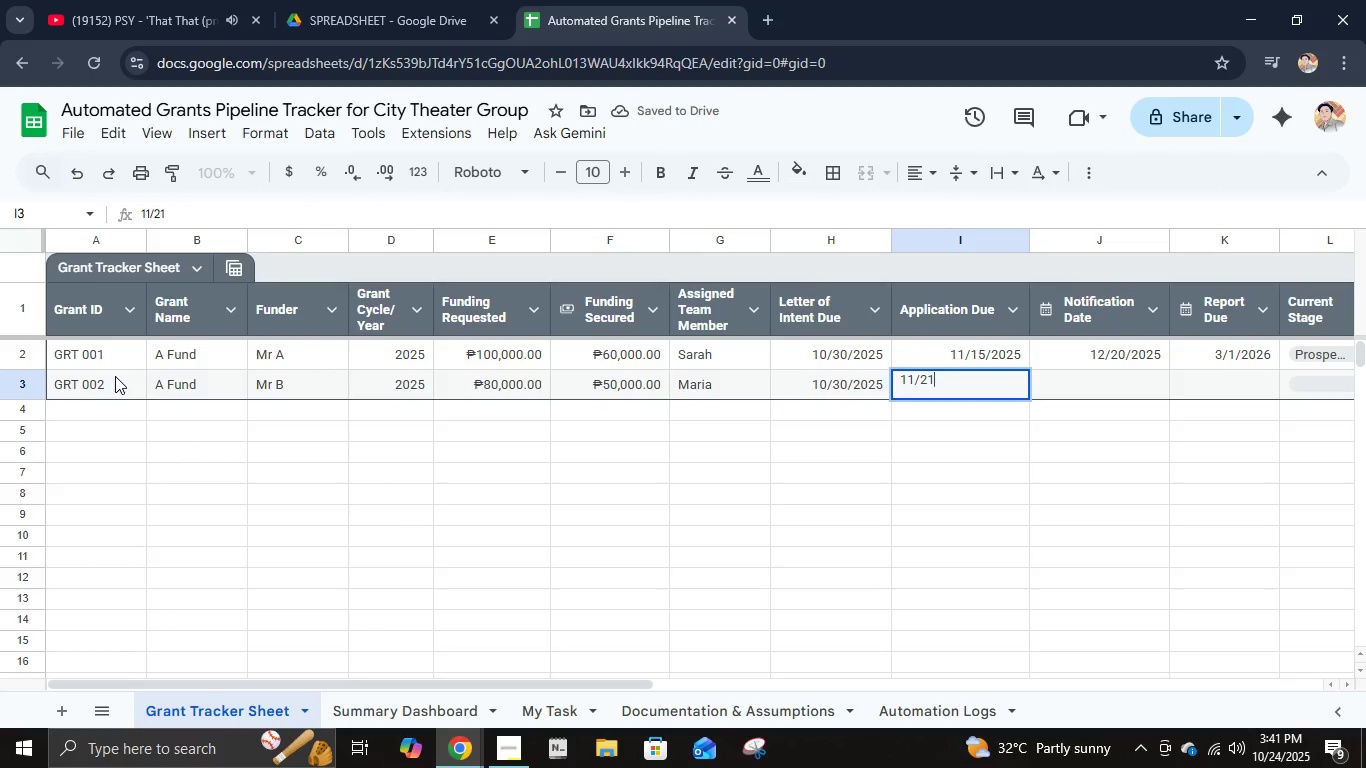 
key(Backspace)
 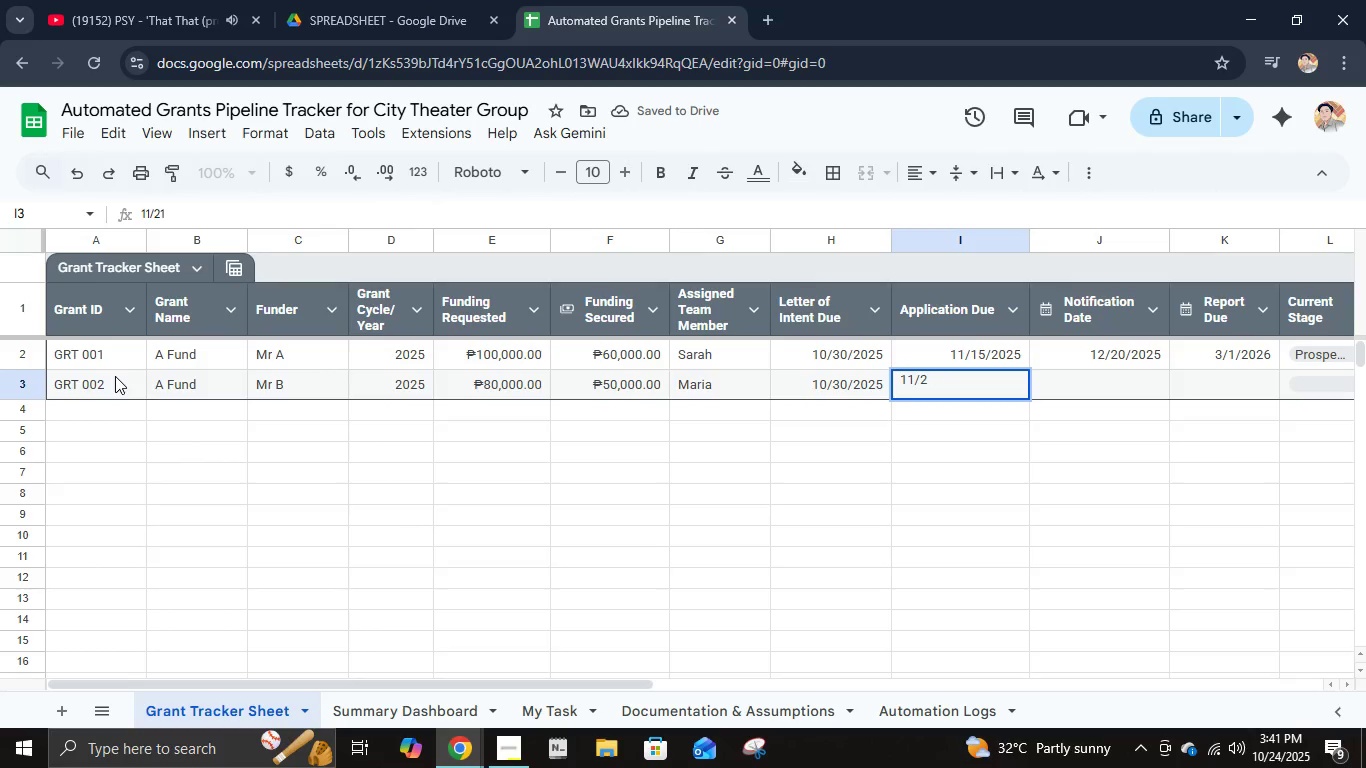 
key(Backspace)
 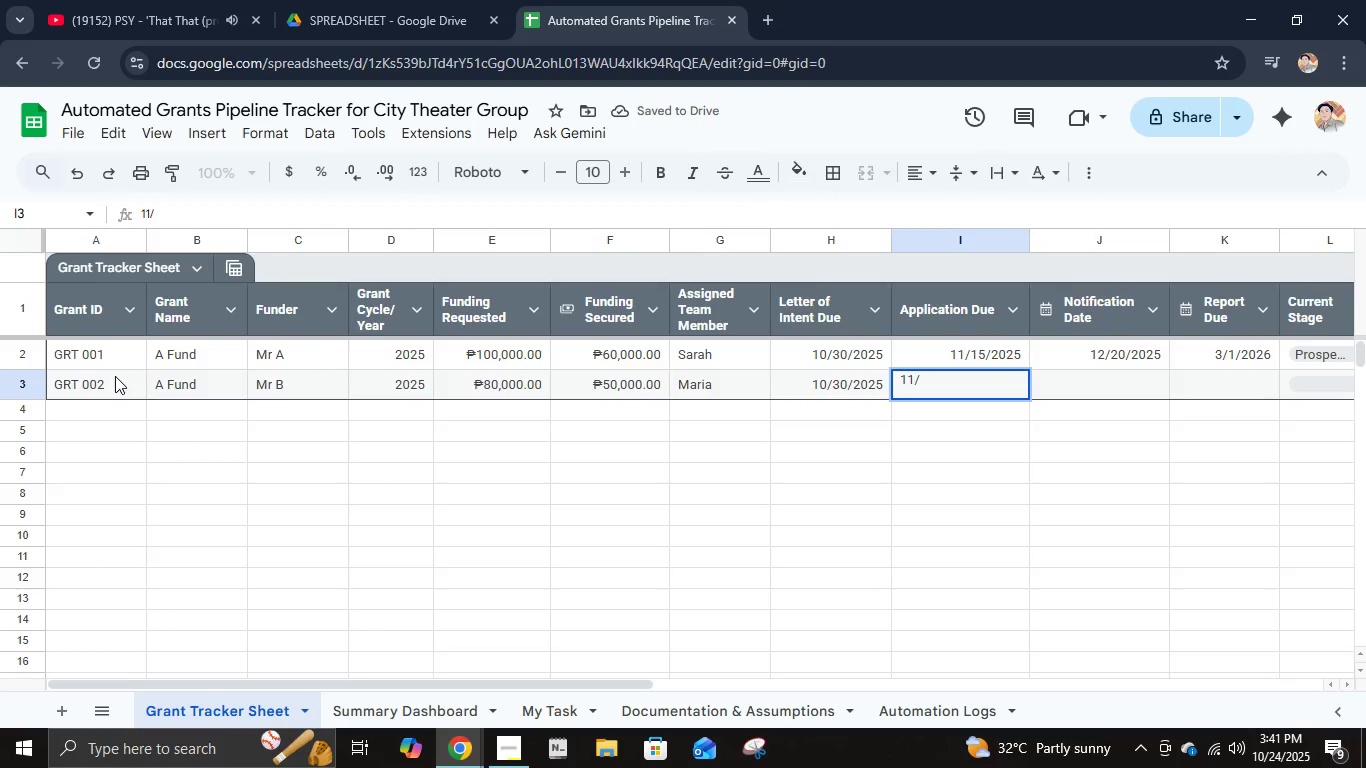 
key(Numpad1)
 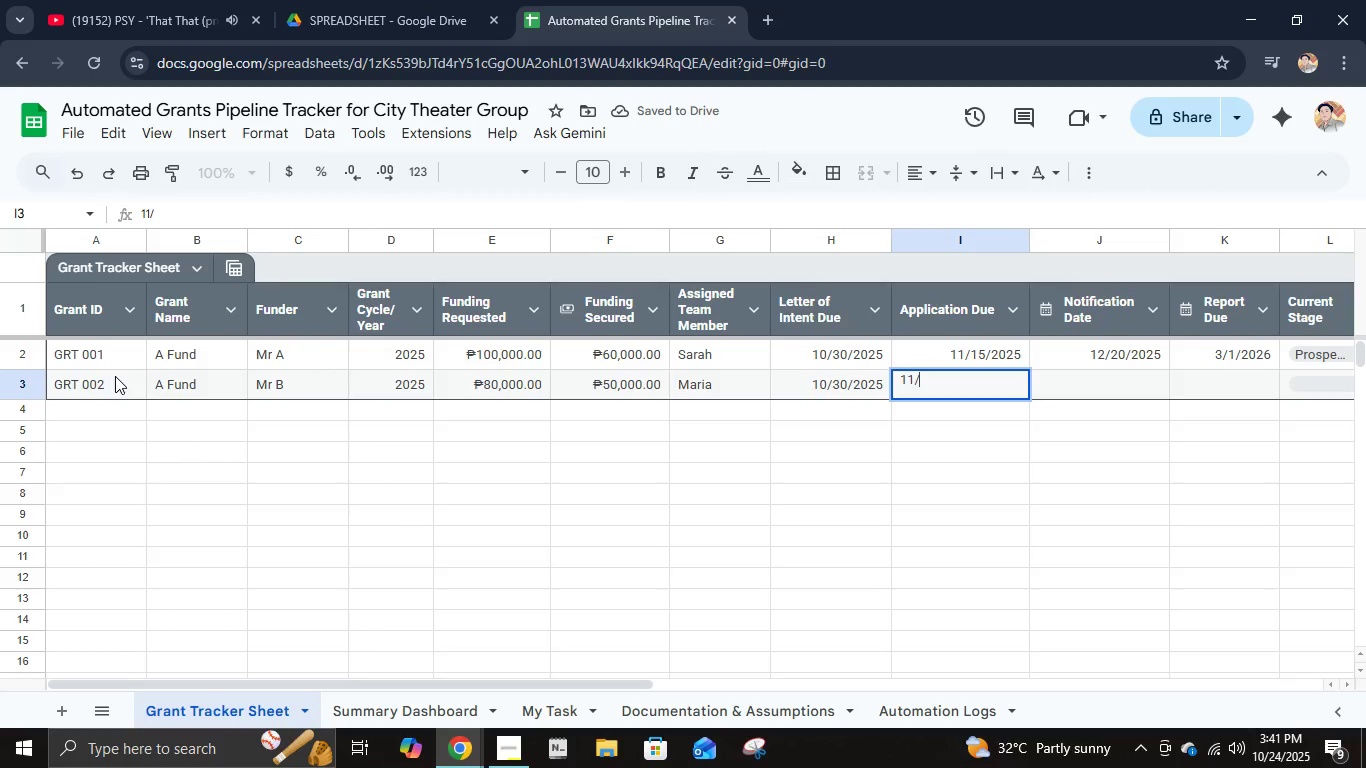 
key(Numpad8)
 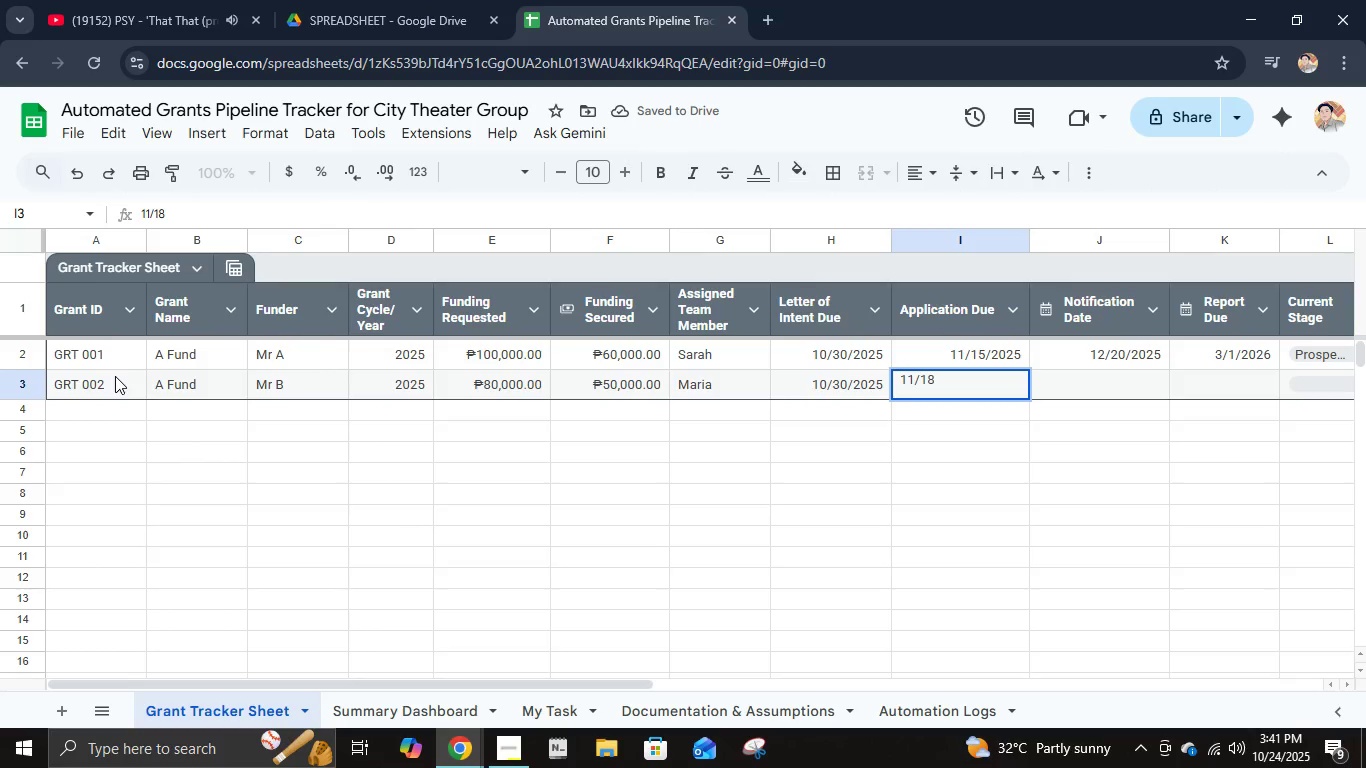 
key(Backspace)
 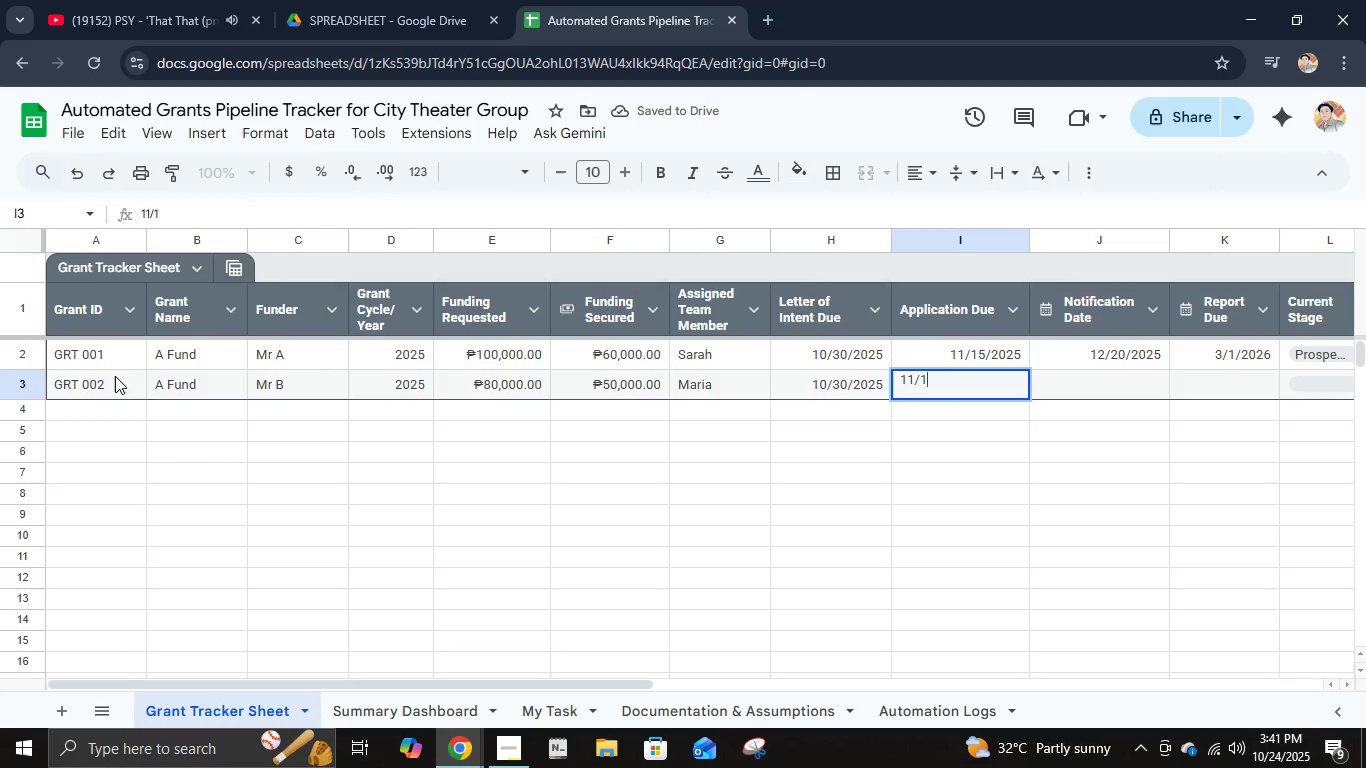 
key(Numpad5)
 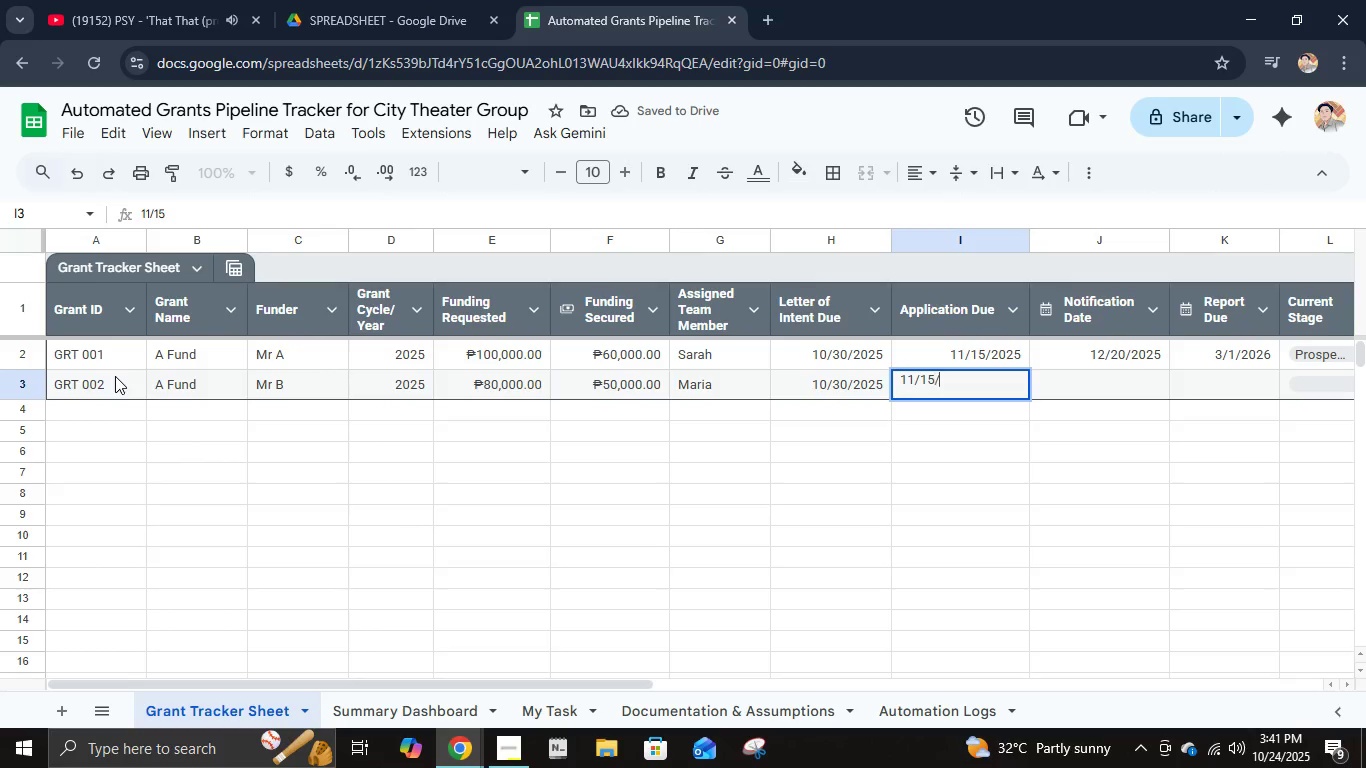 
key(NumpadDivide)
 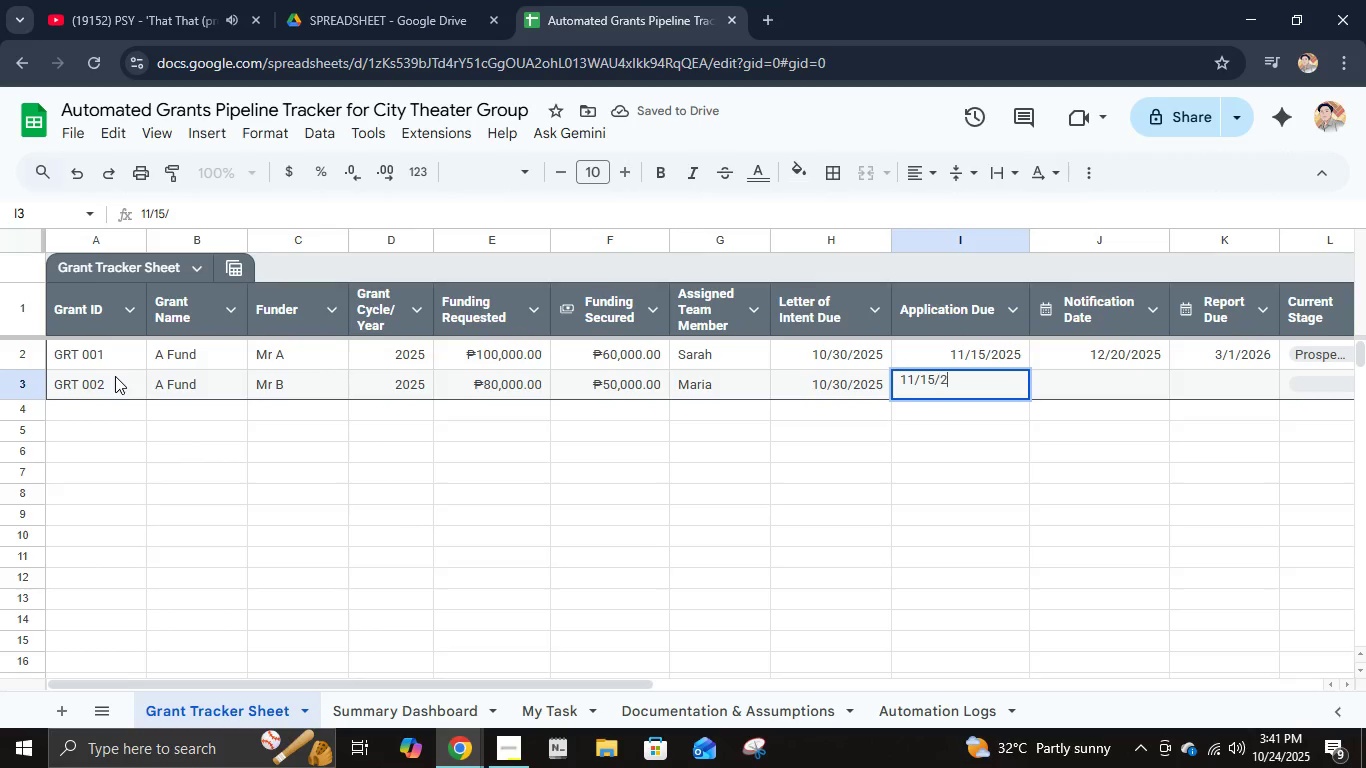 
key(Numpad2)
 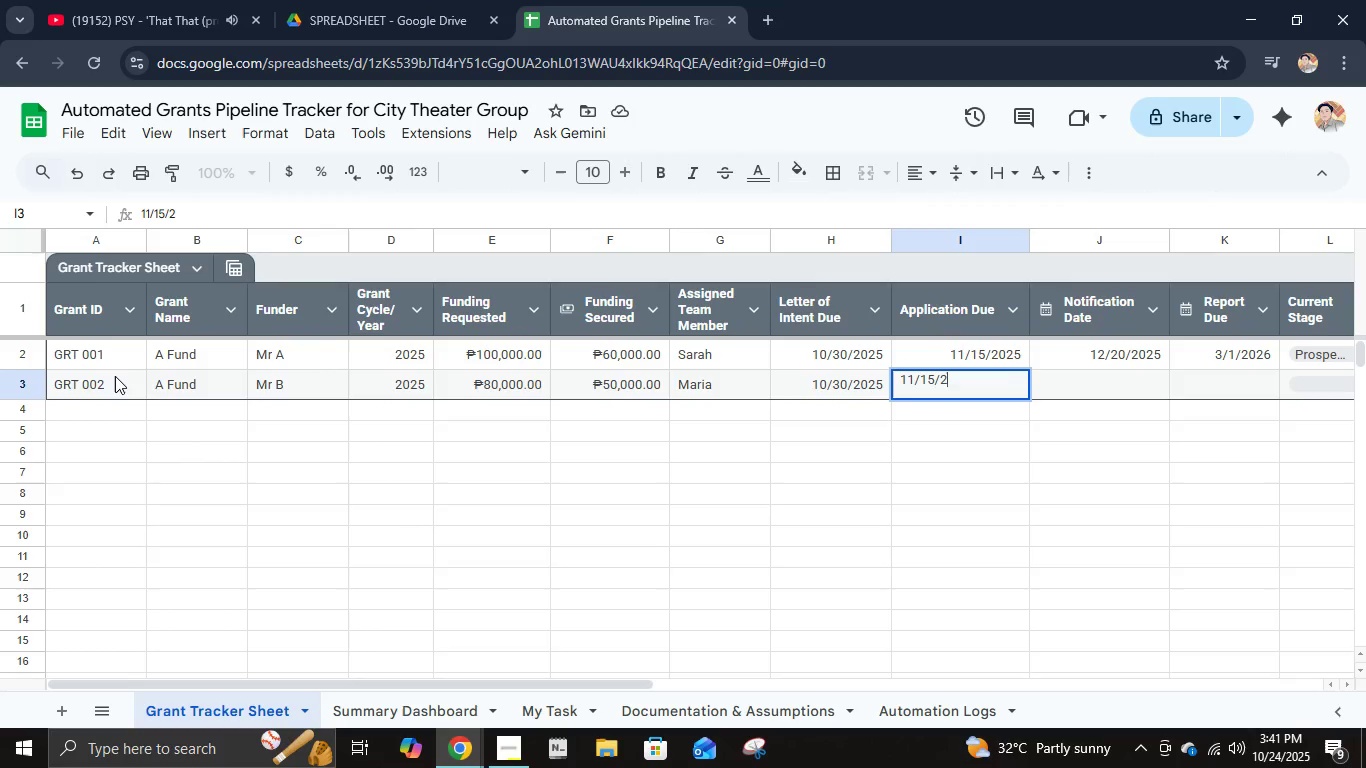 
key(Numpad5)
 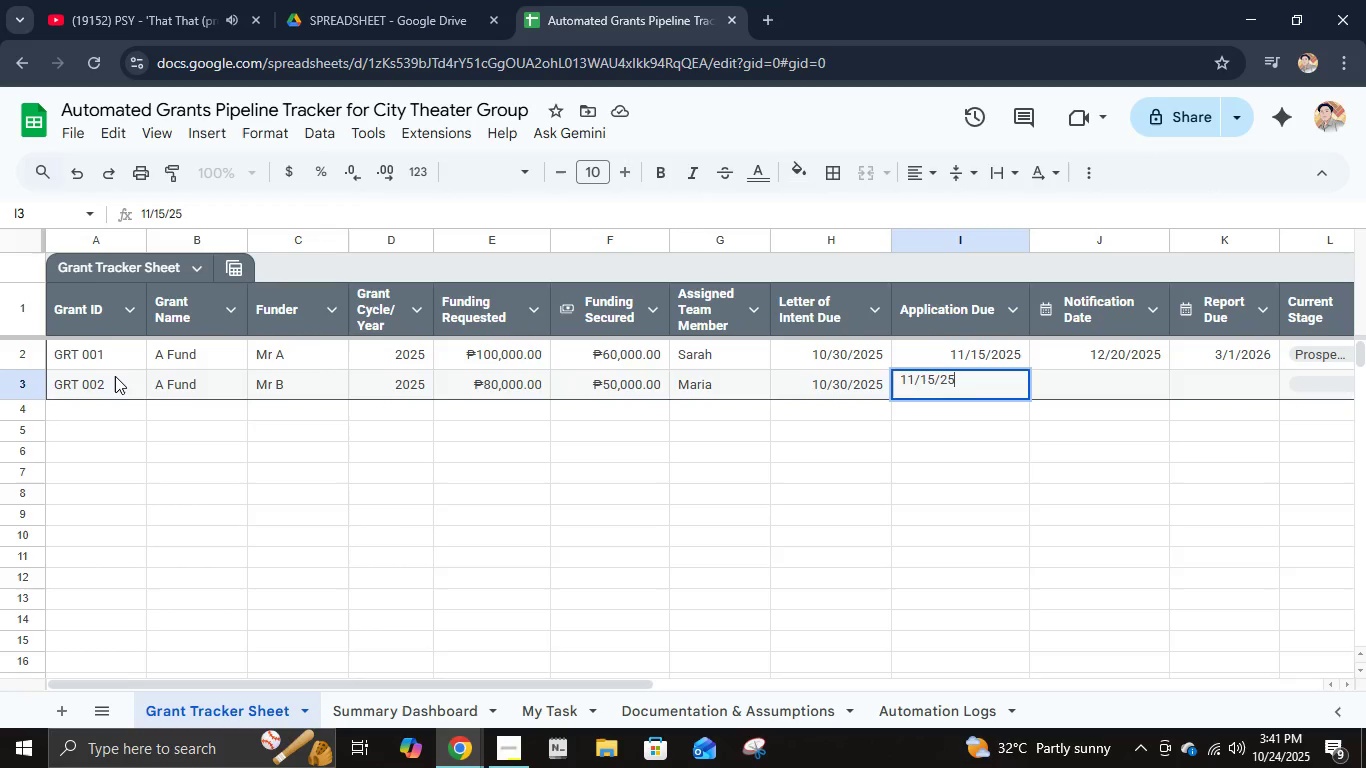 
key(Tab)
 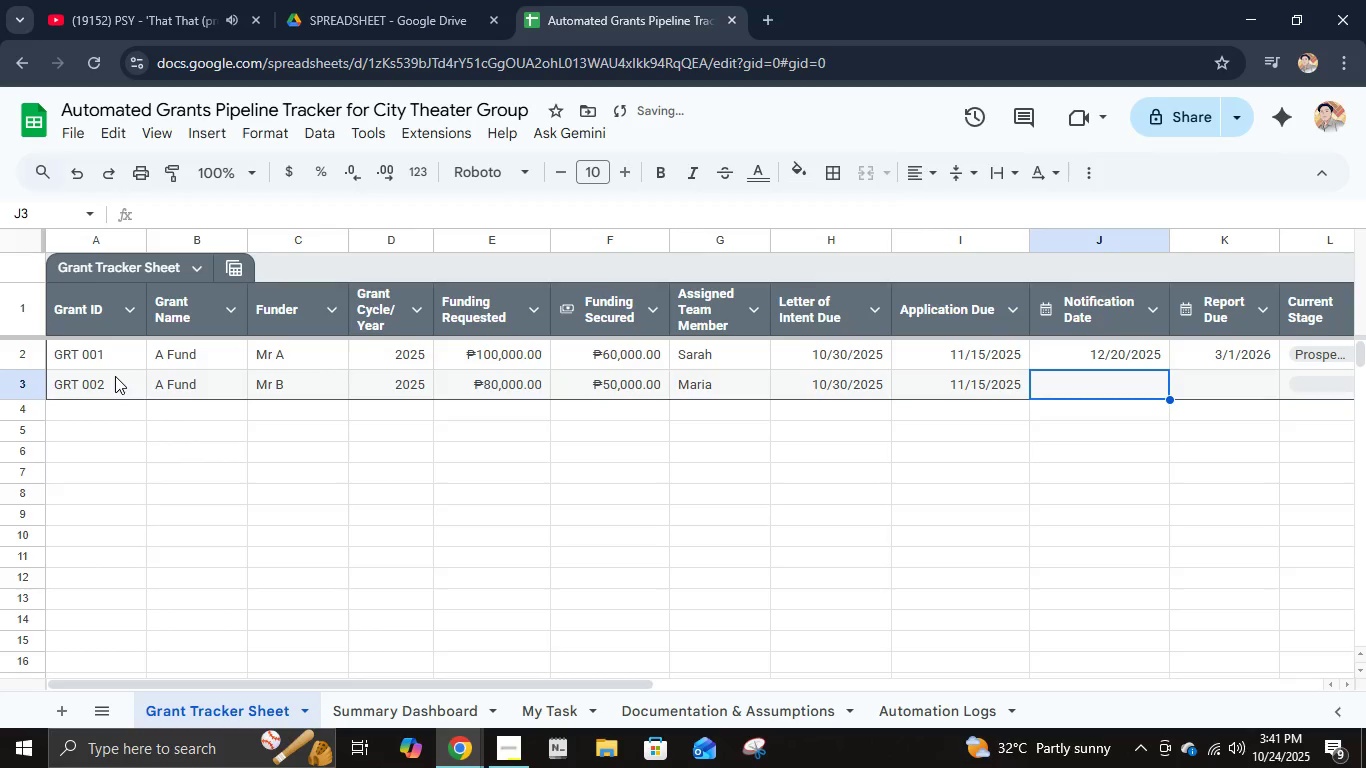 
key(Numpad1)
 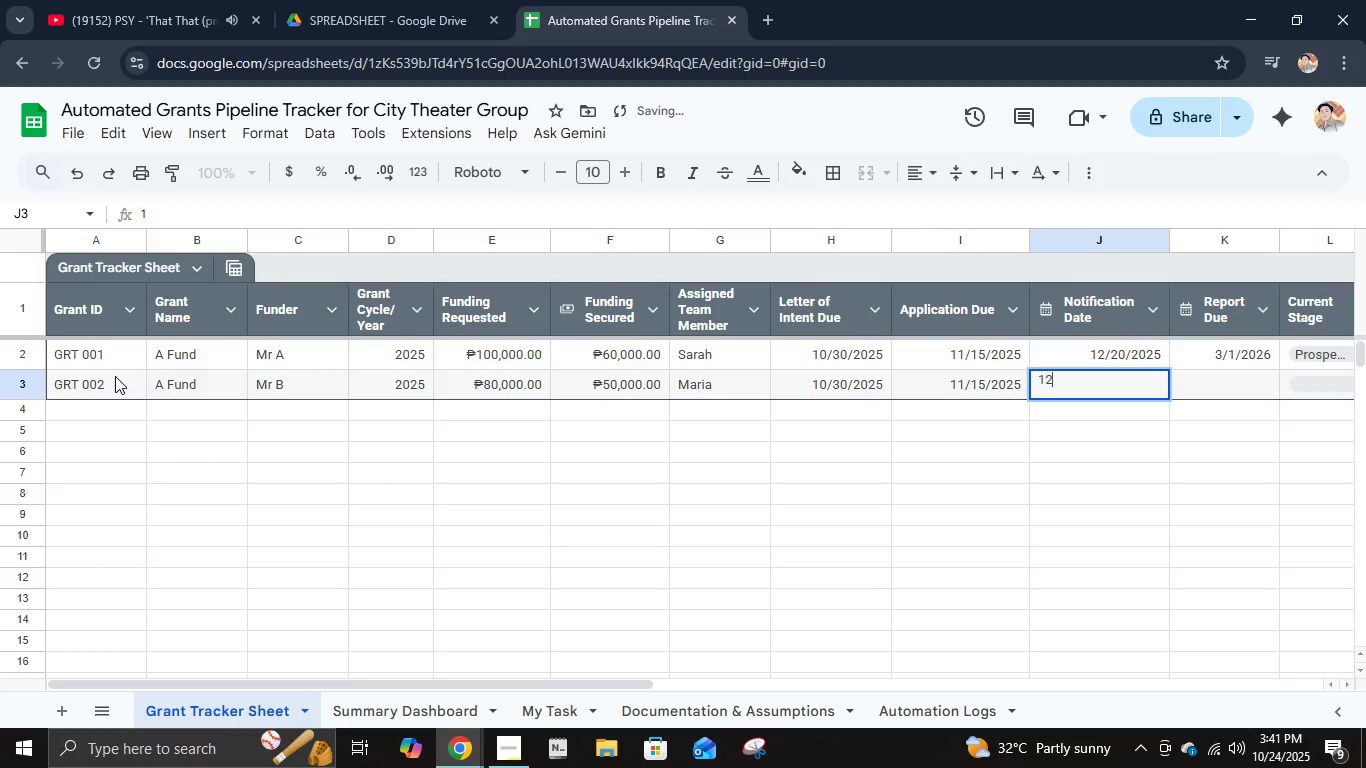 
key(Numpad2)
 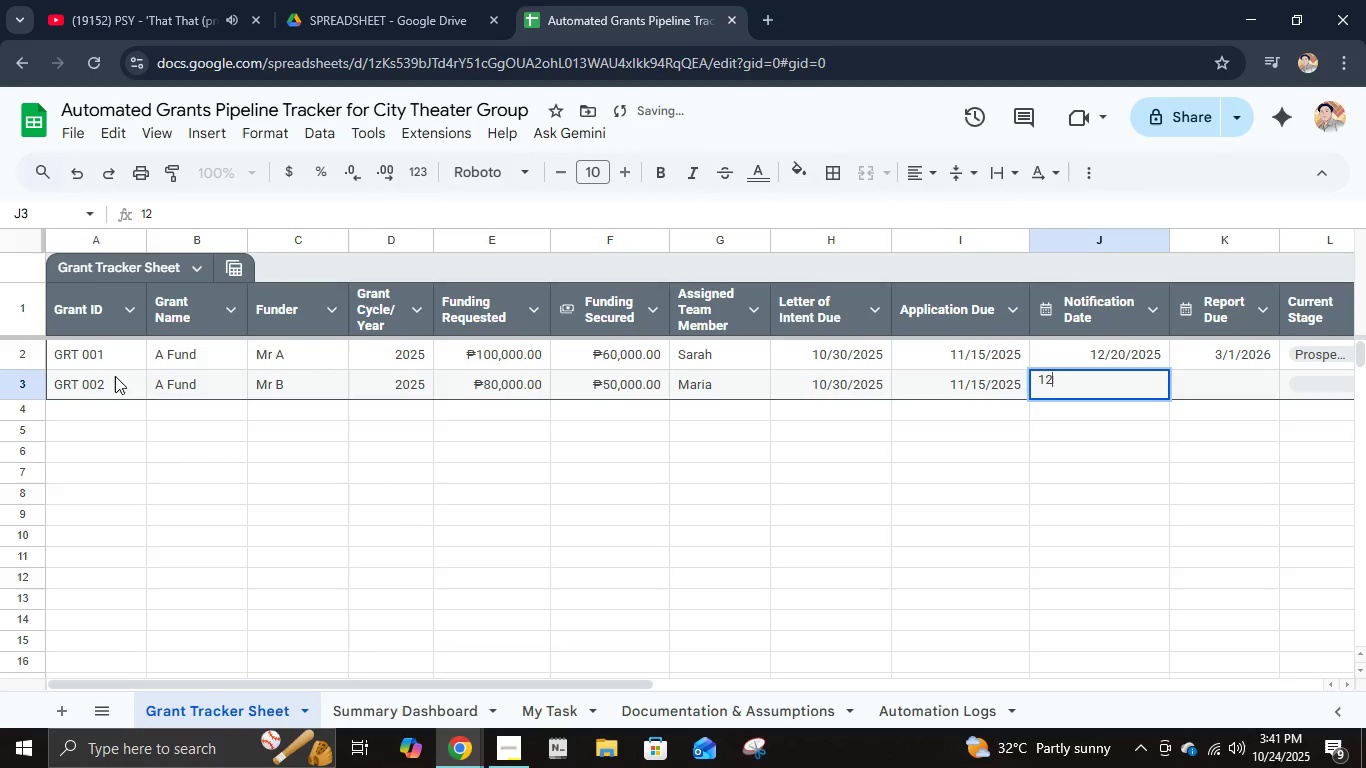 
key(NumpadDivide)
 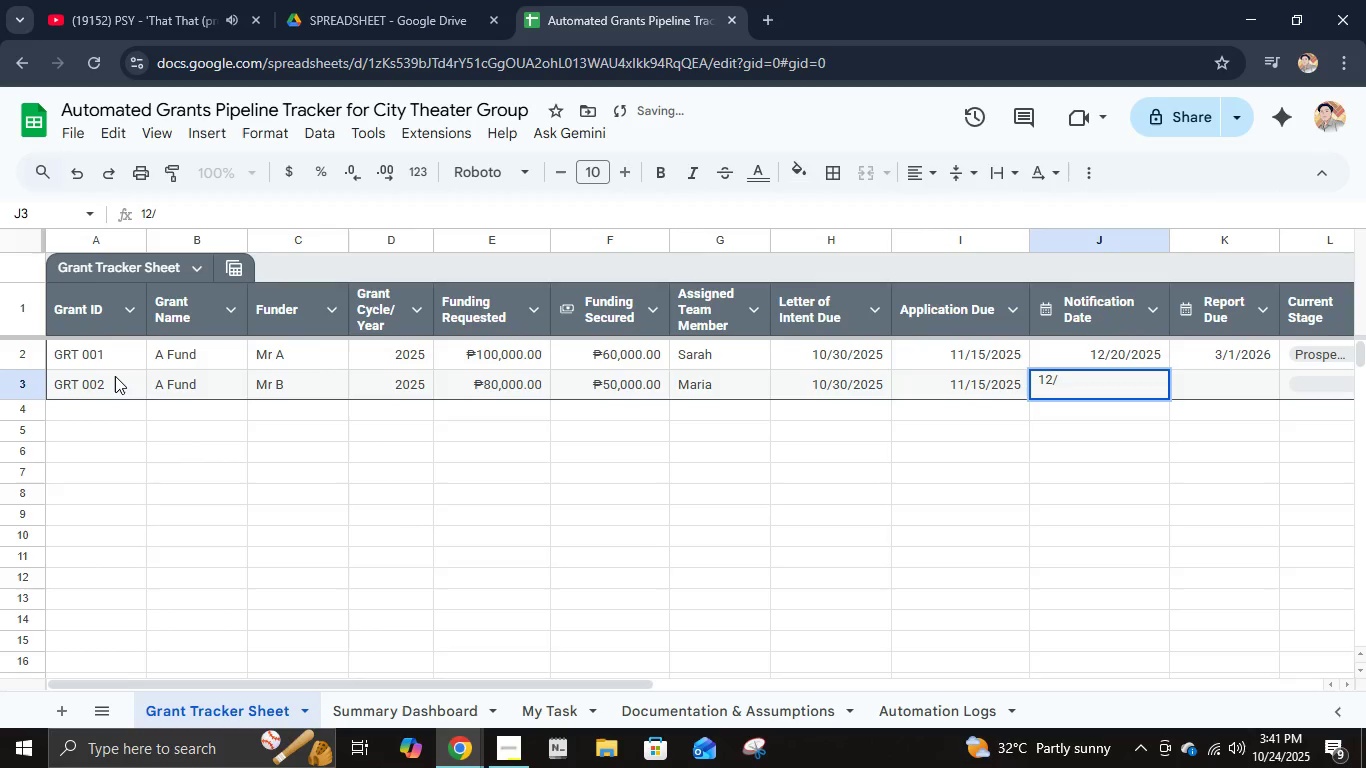 
key(Numpad2)
 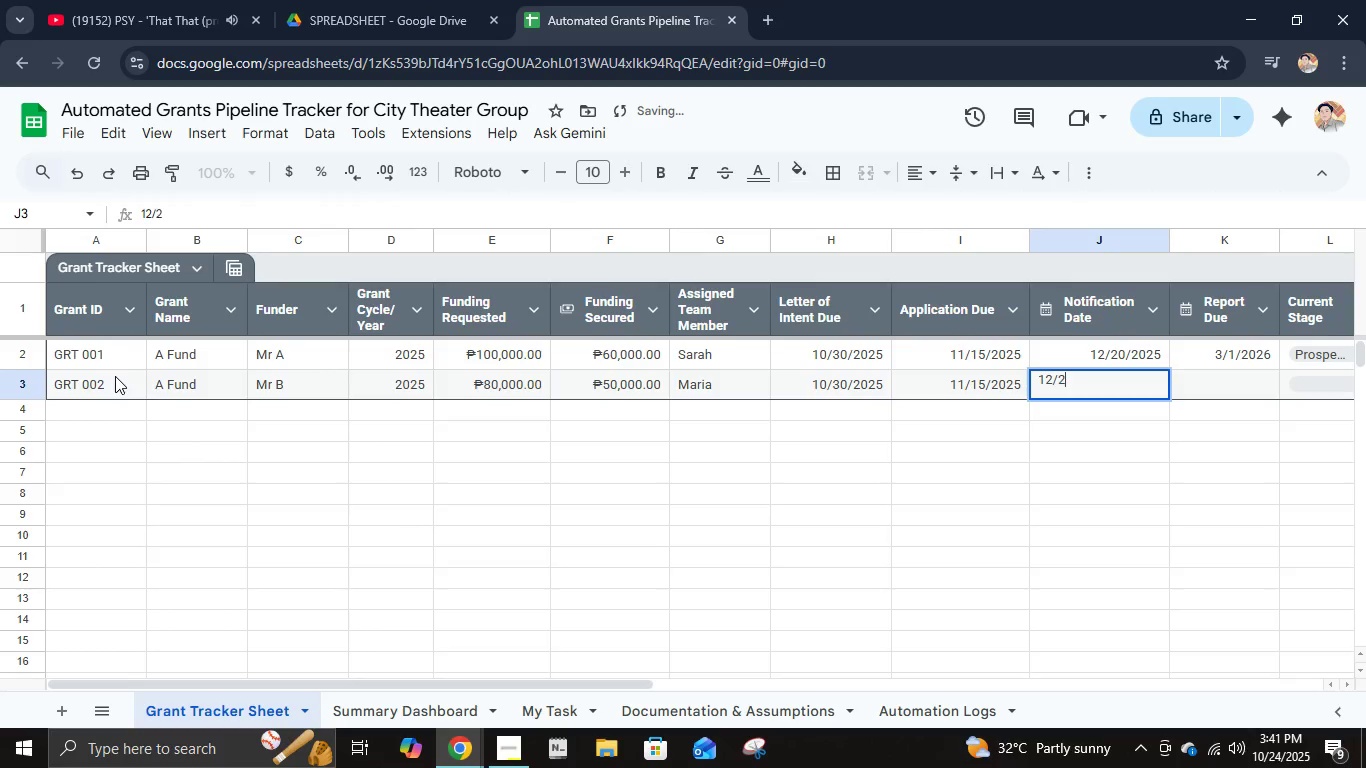 
key(Numpad0)
 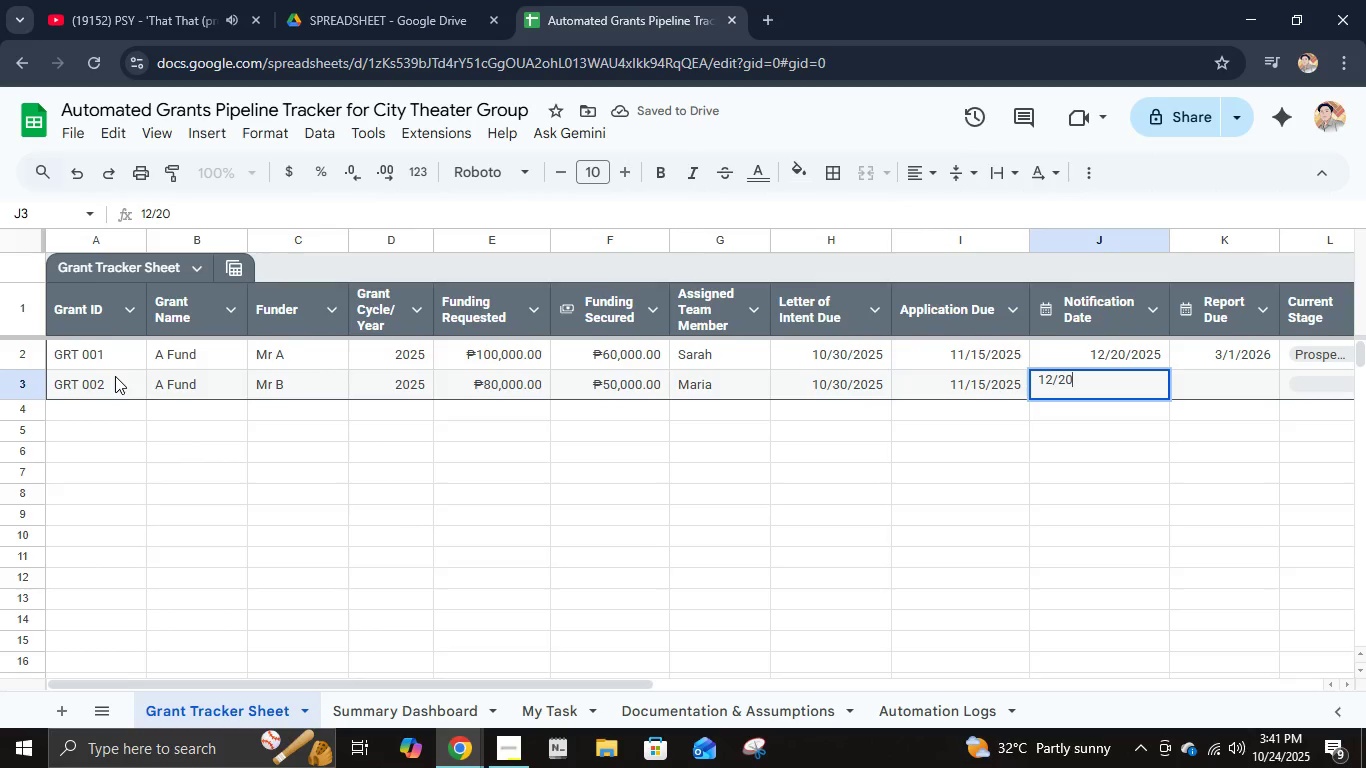 
key(NumpadDivide)
 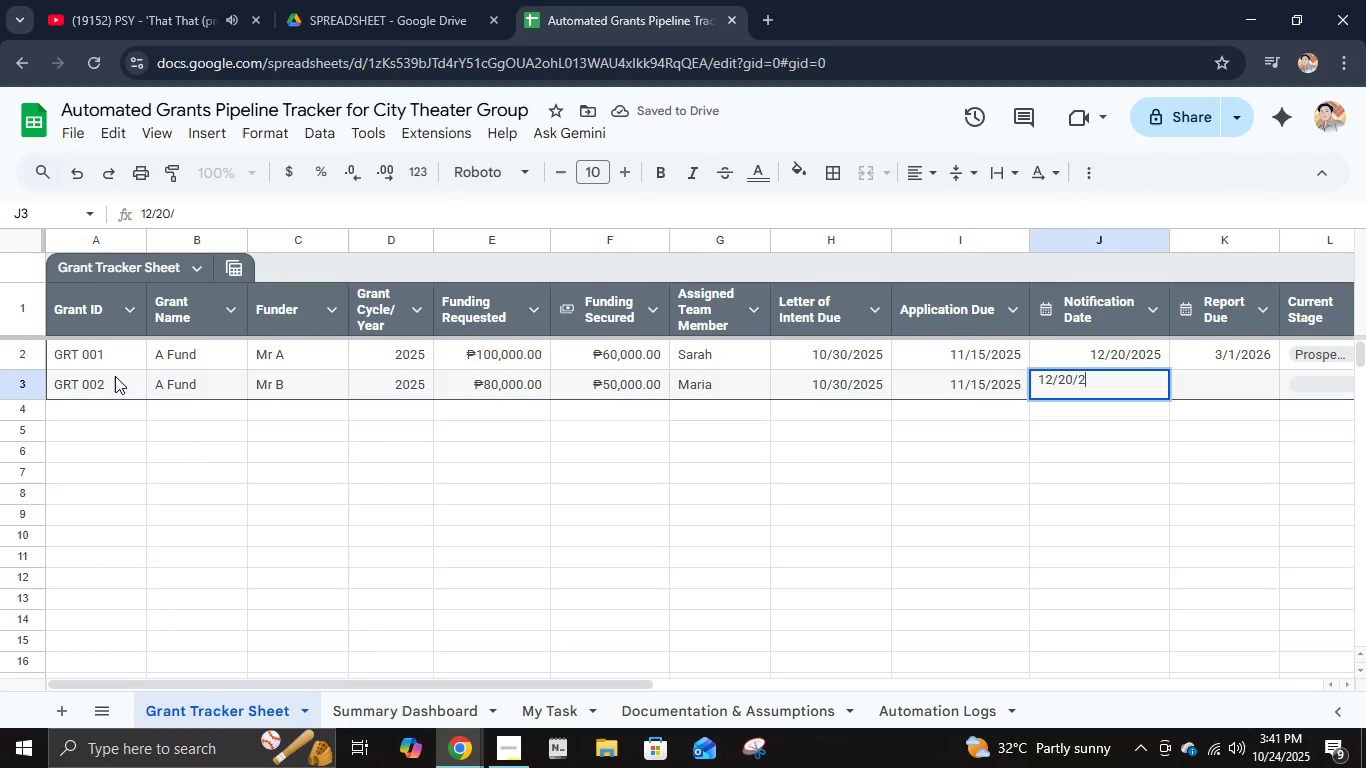 
key(Numpad2)
 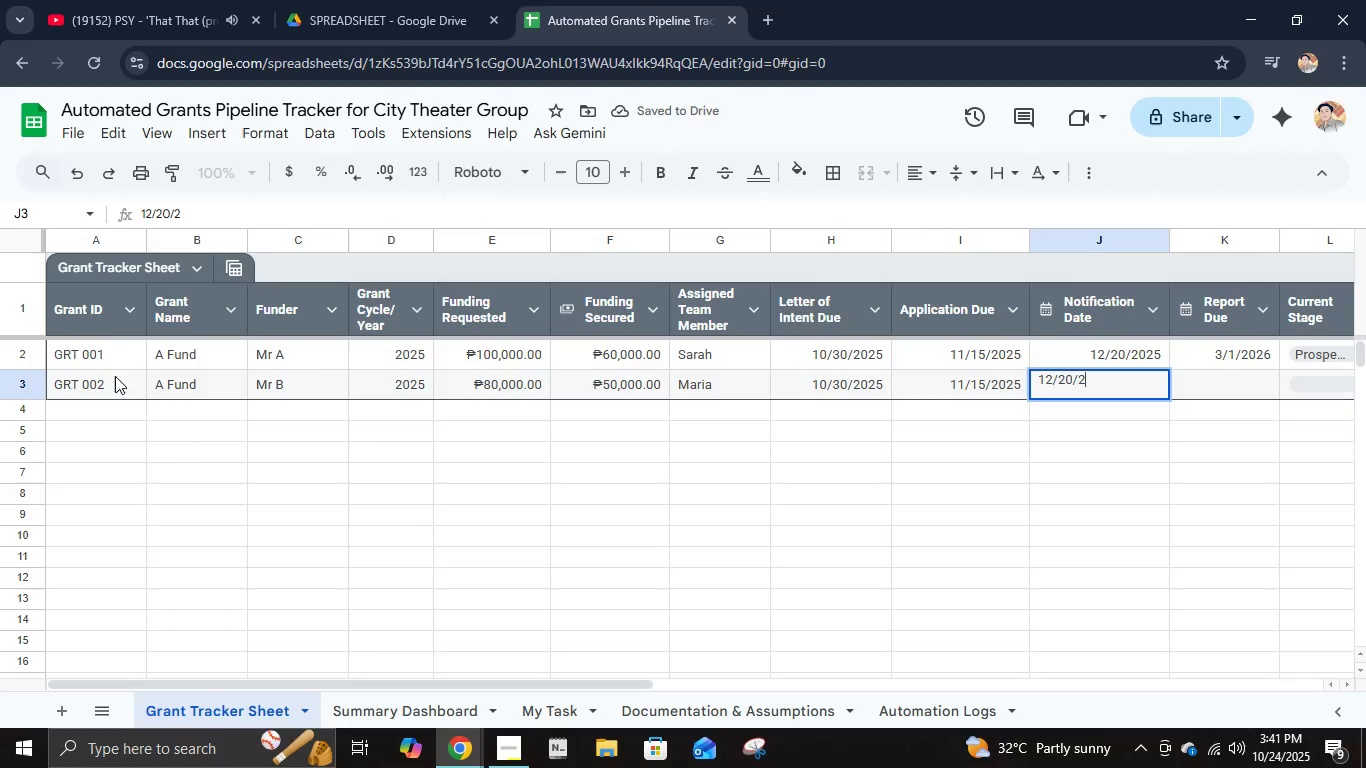 
key(Numpad5)
 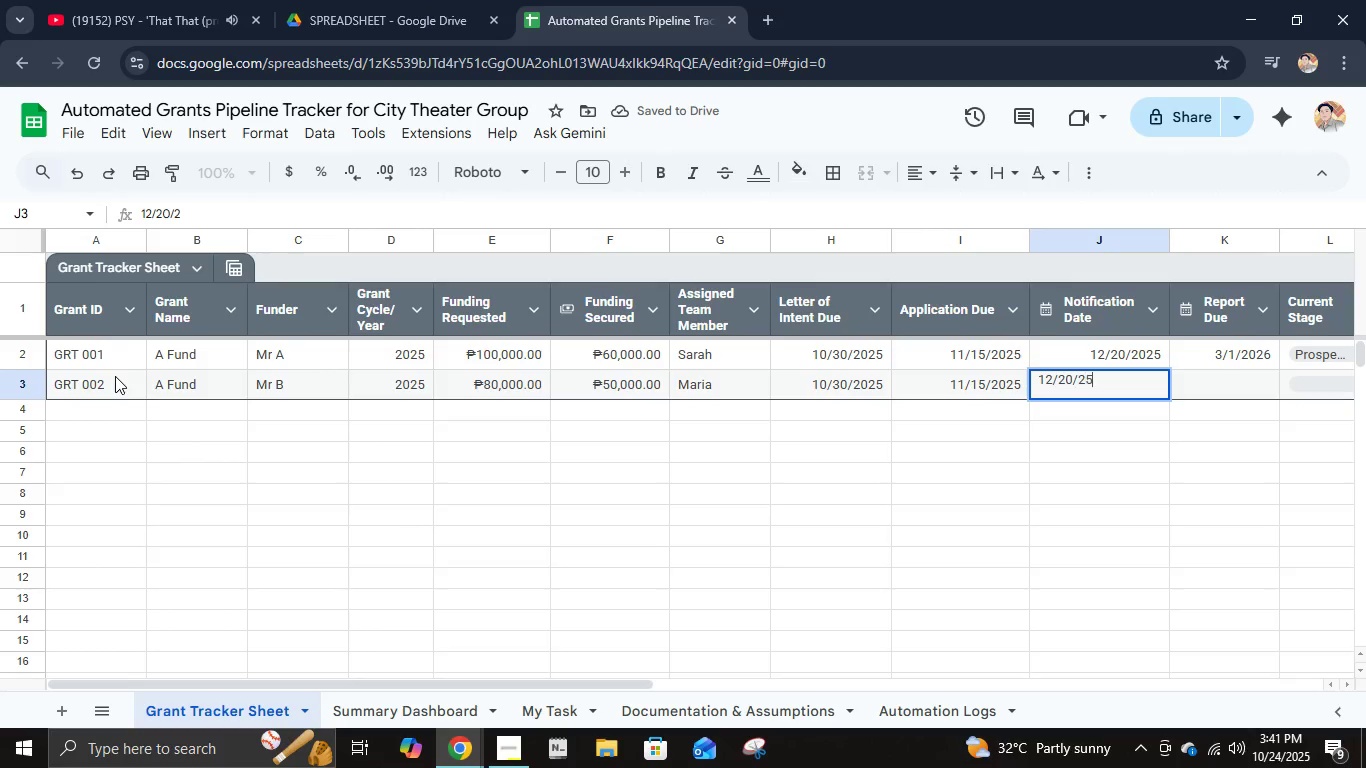 
key(Tab)
 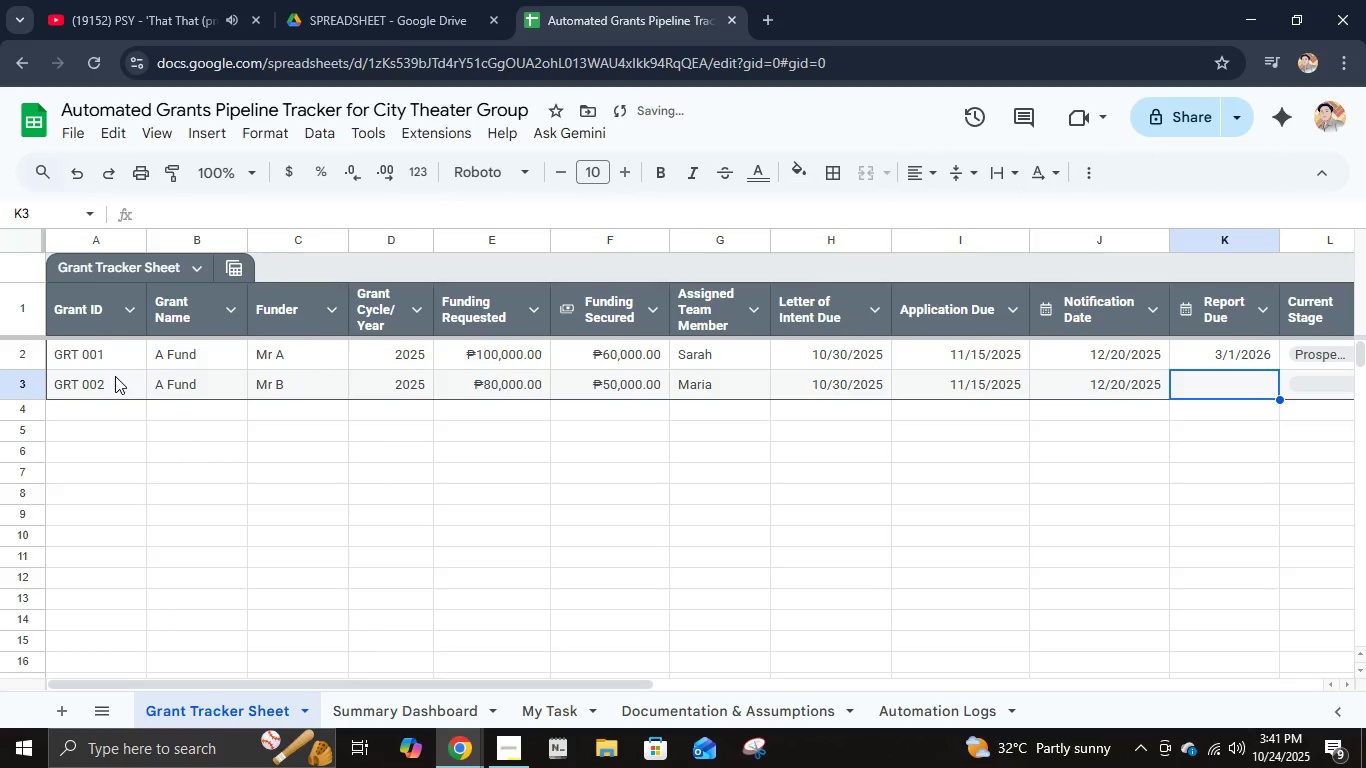 
key(Numpad0)
 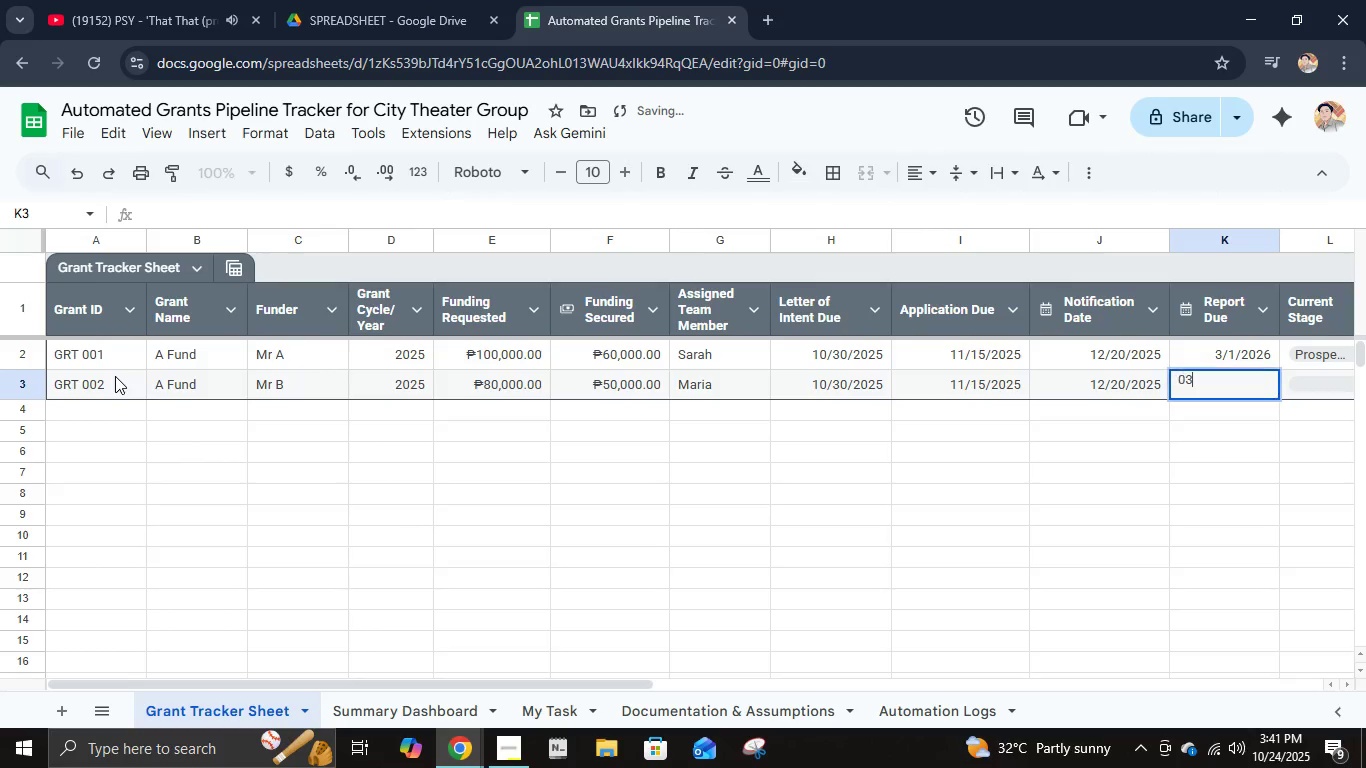 
key(Numpad3)
 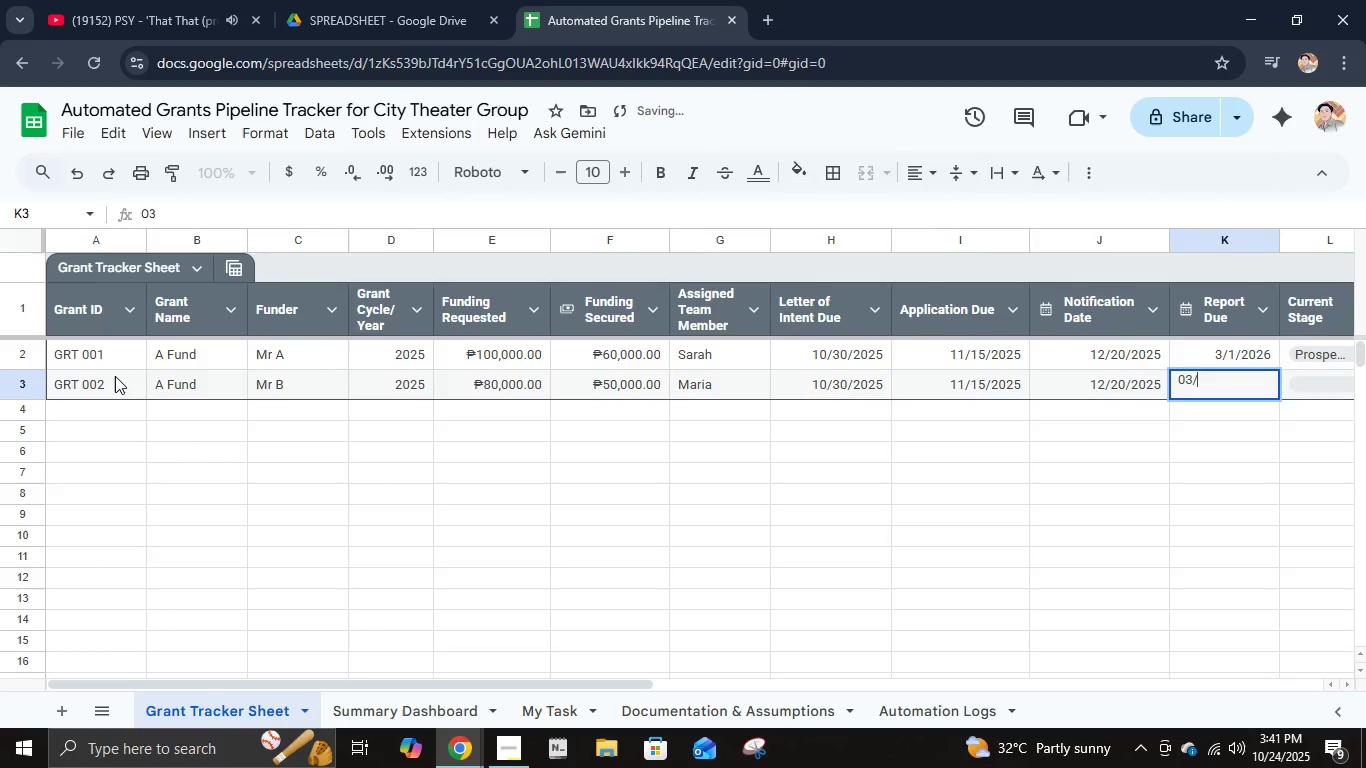 
key(NumpadDivide)
 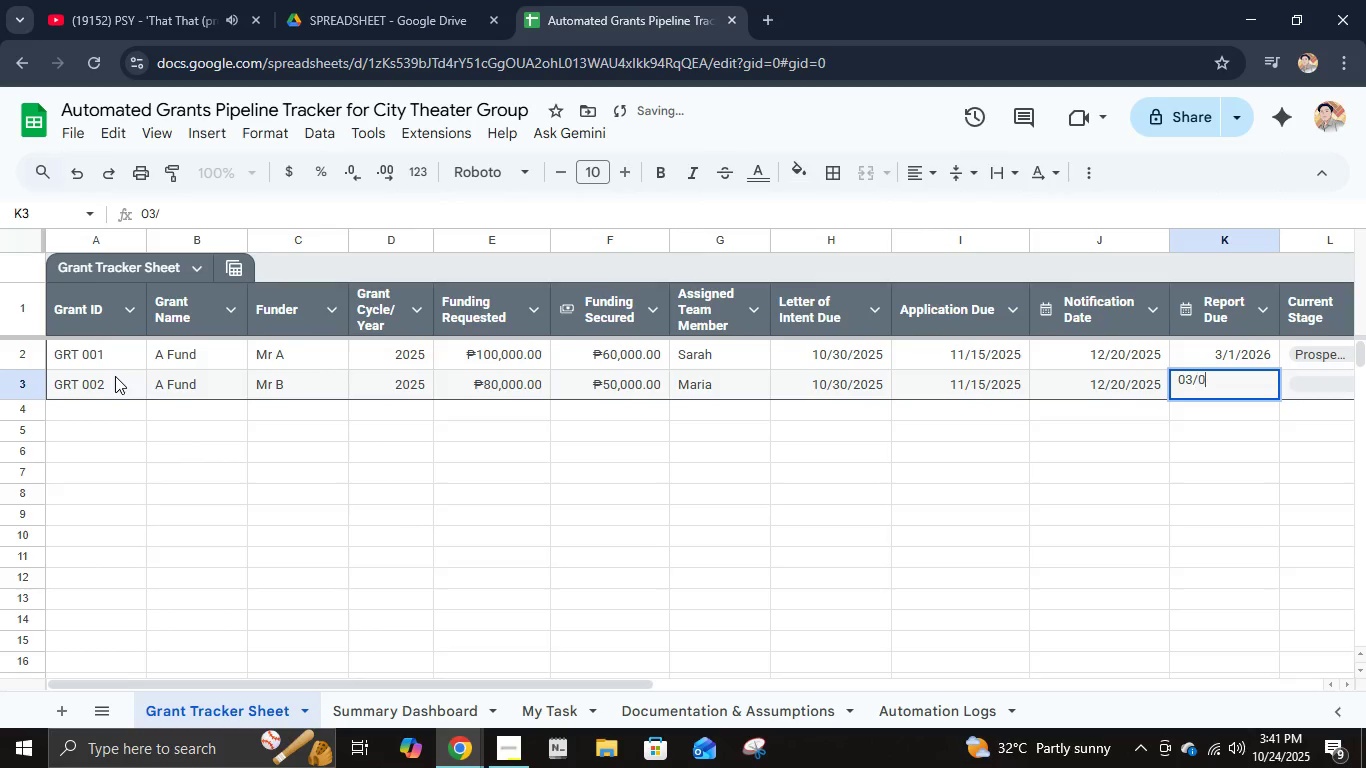 
key(Numpad0)
 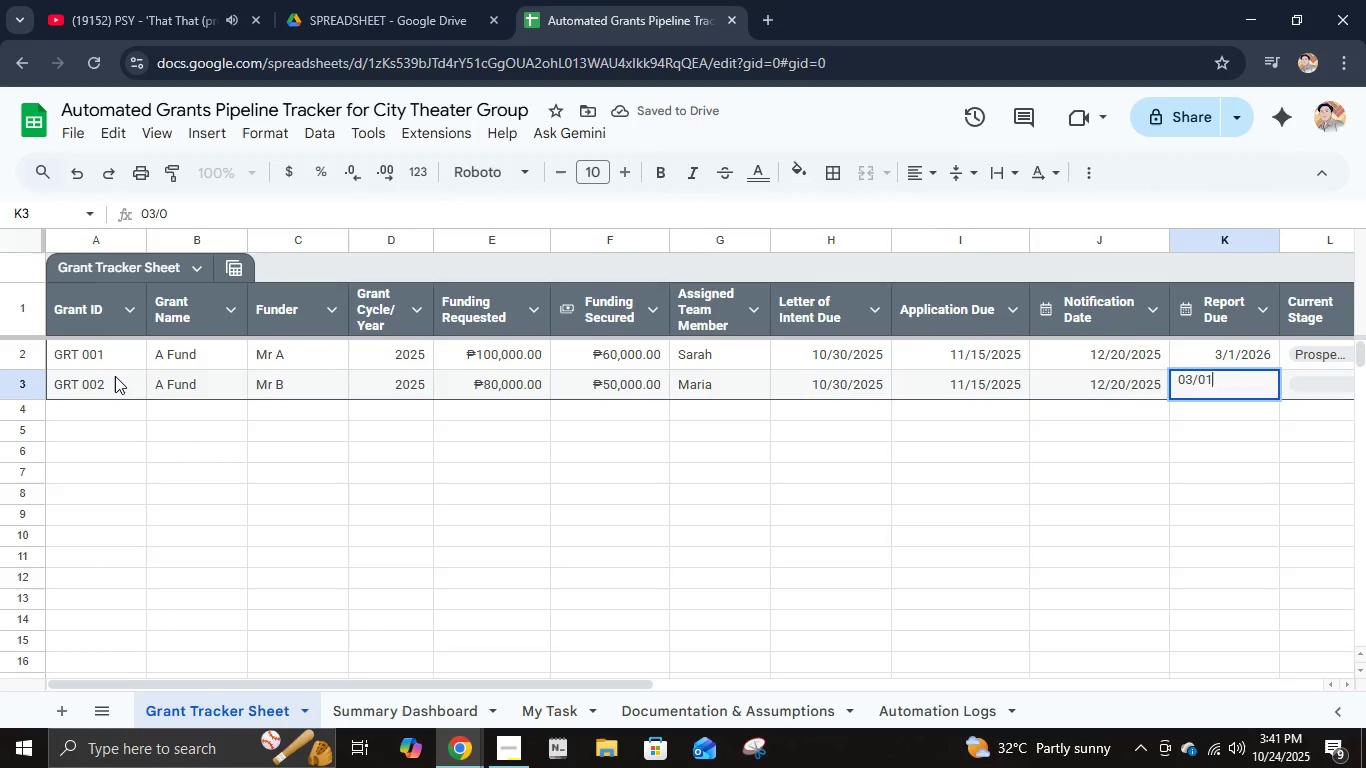 
key(Numpad1)
 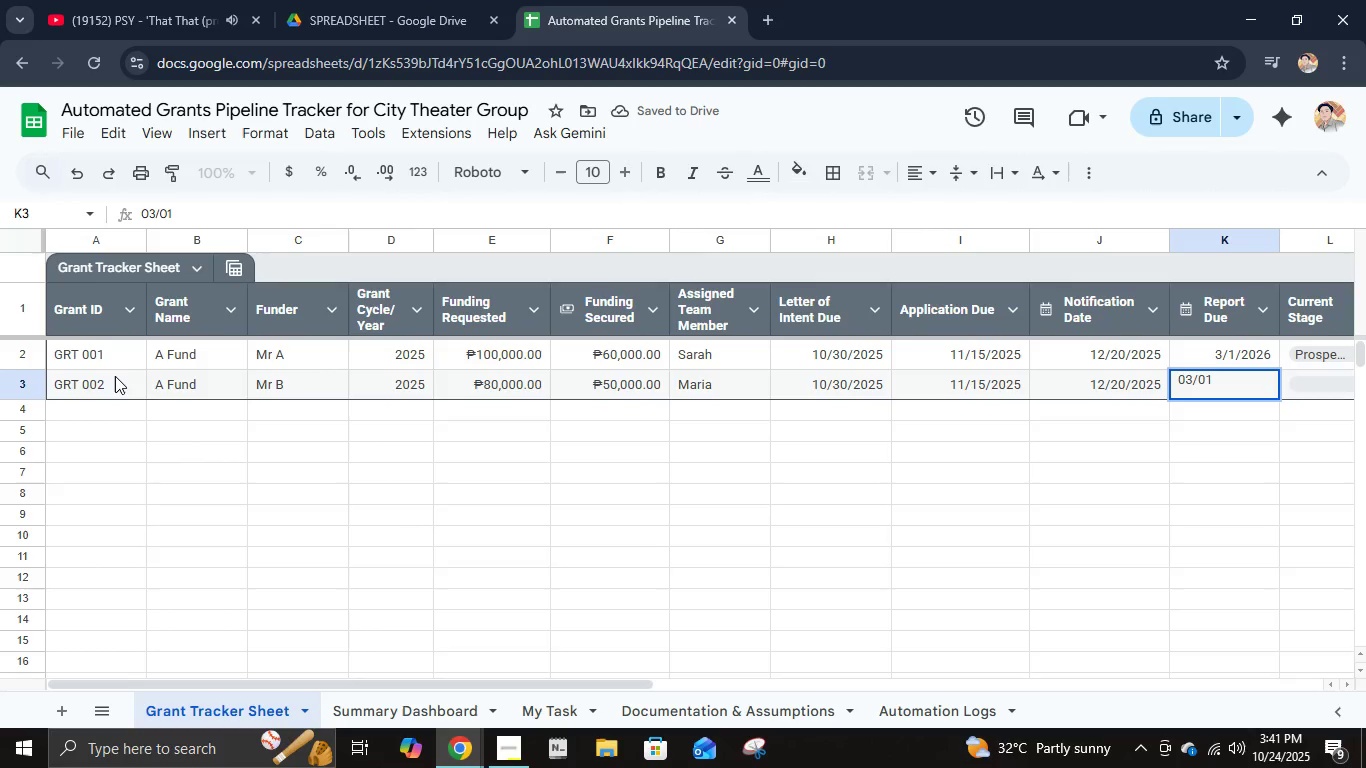 
key(NumpadDivide)
 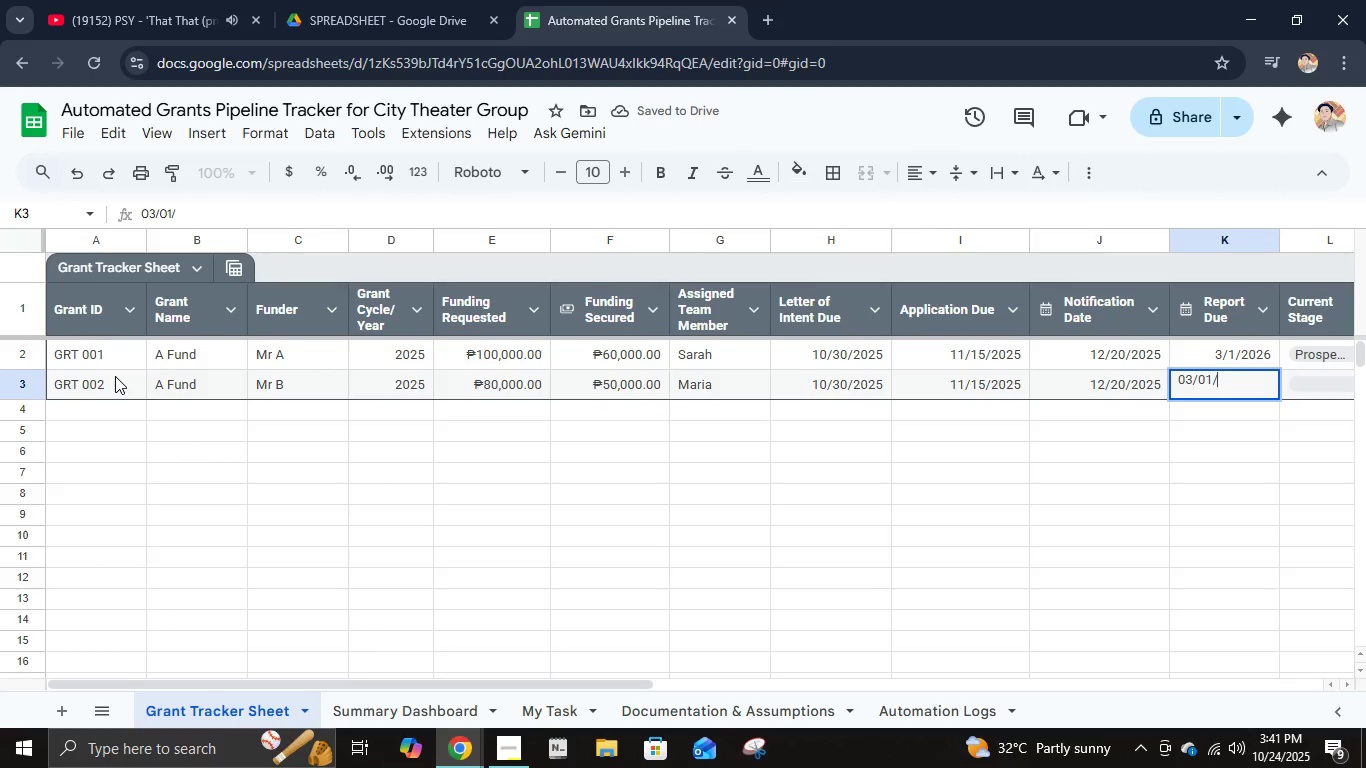 
key(Numpad2)
 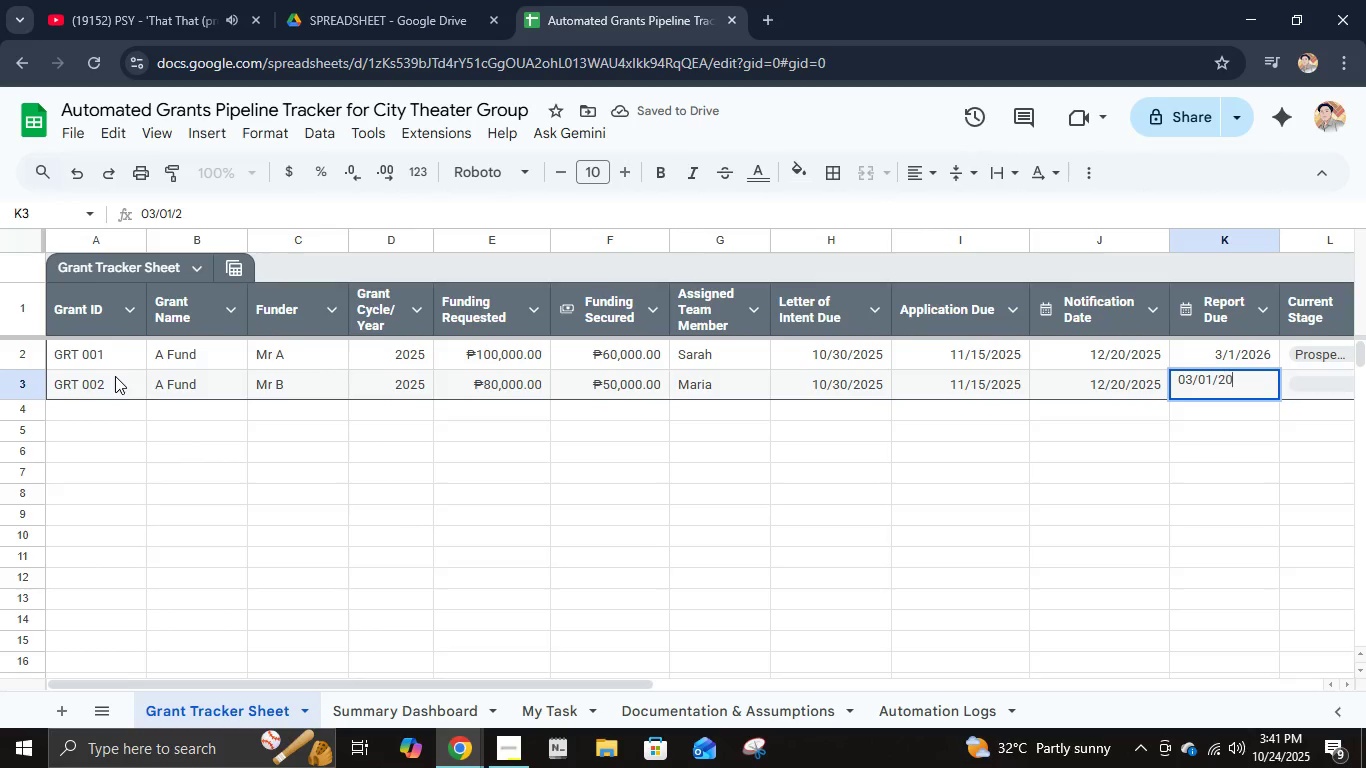 
key(Numpad0)
 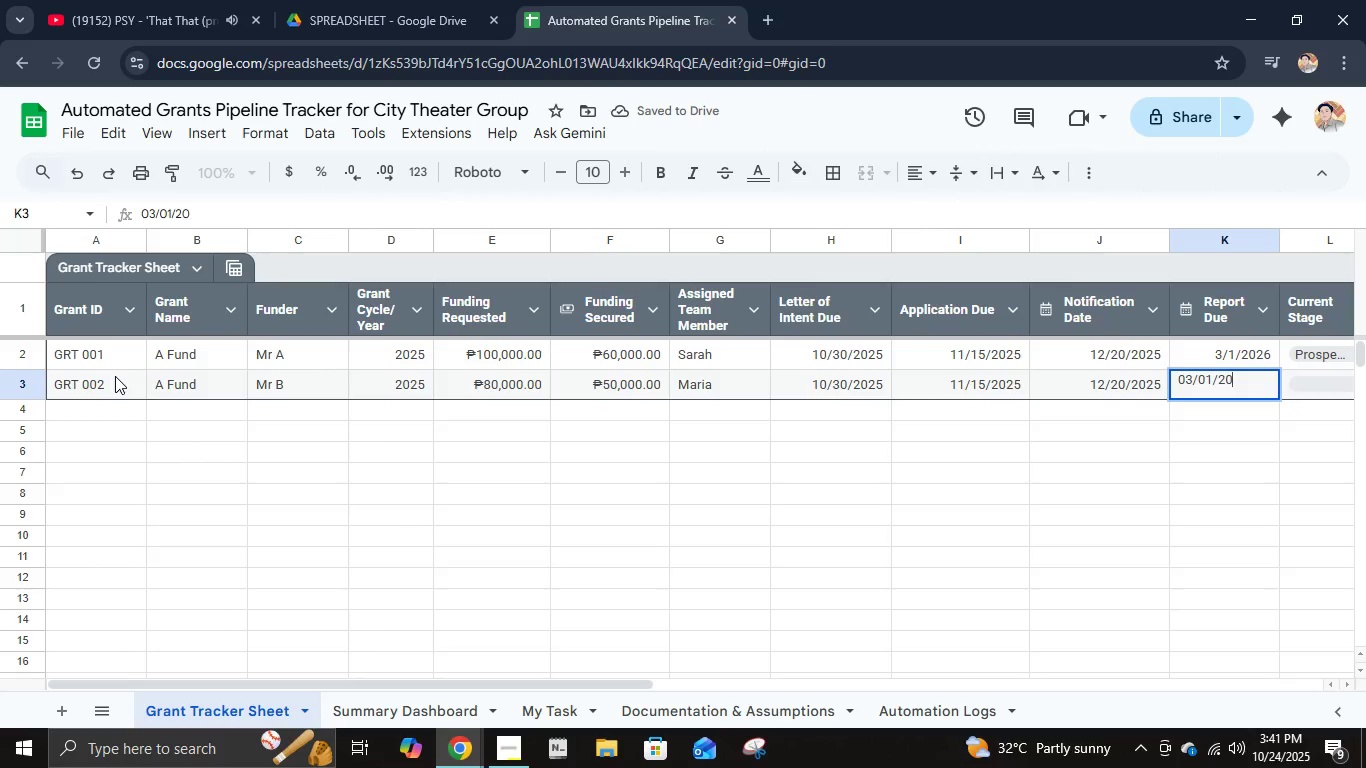 
key(Numpad2)
 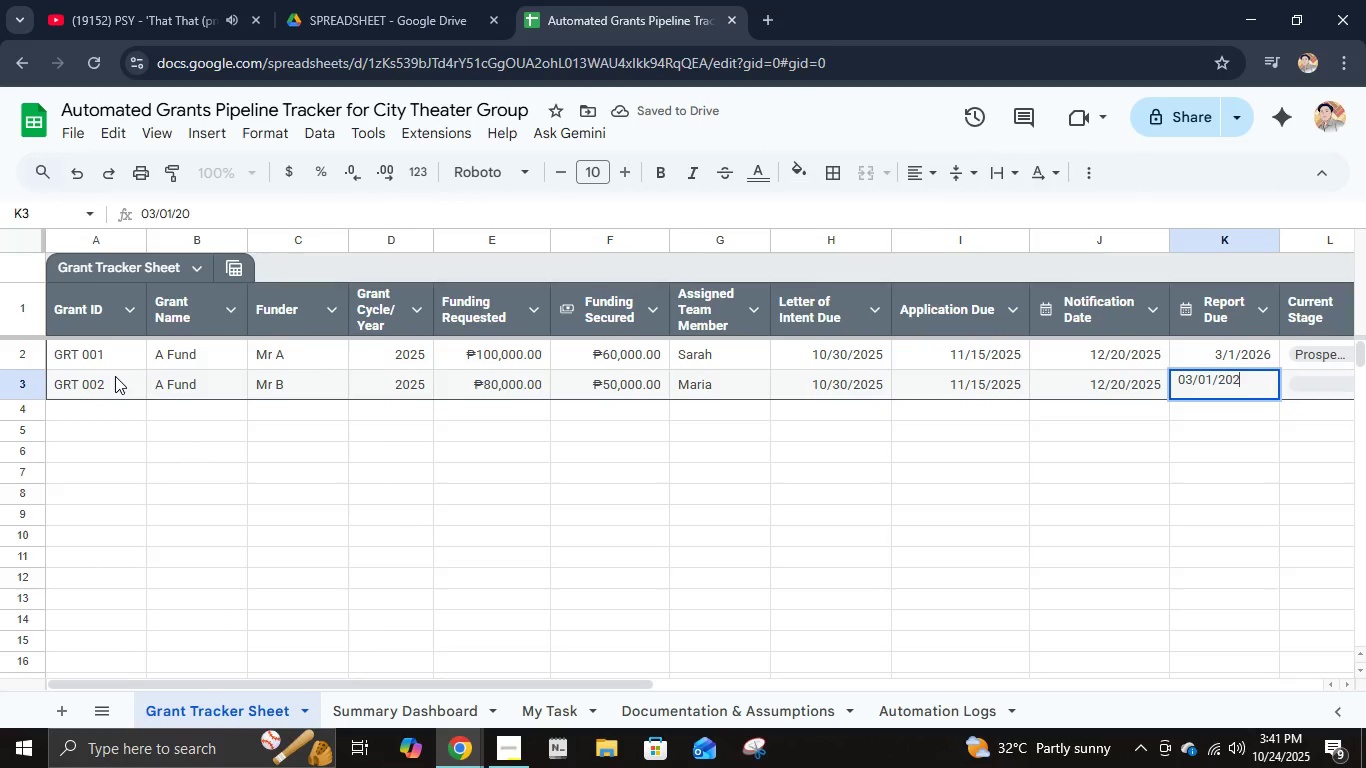 
key(Numpad6)
 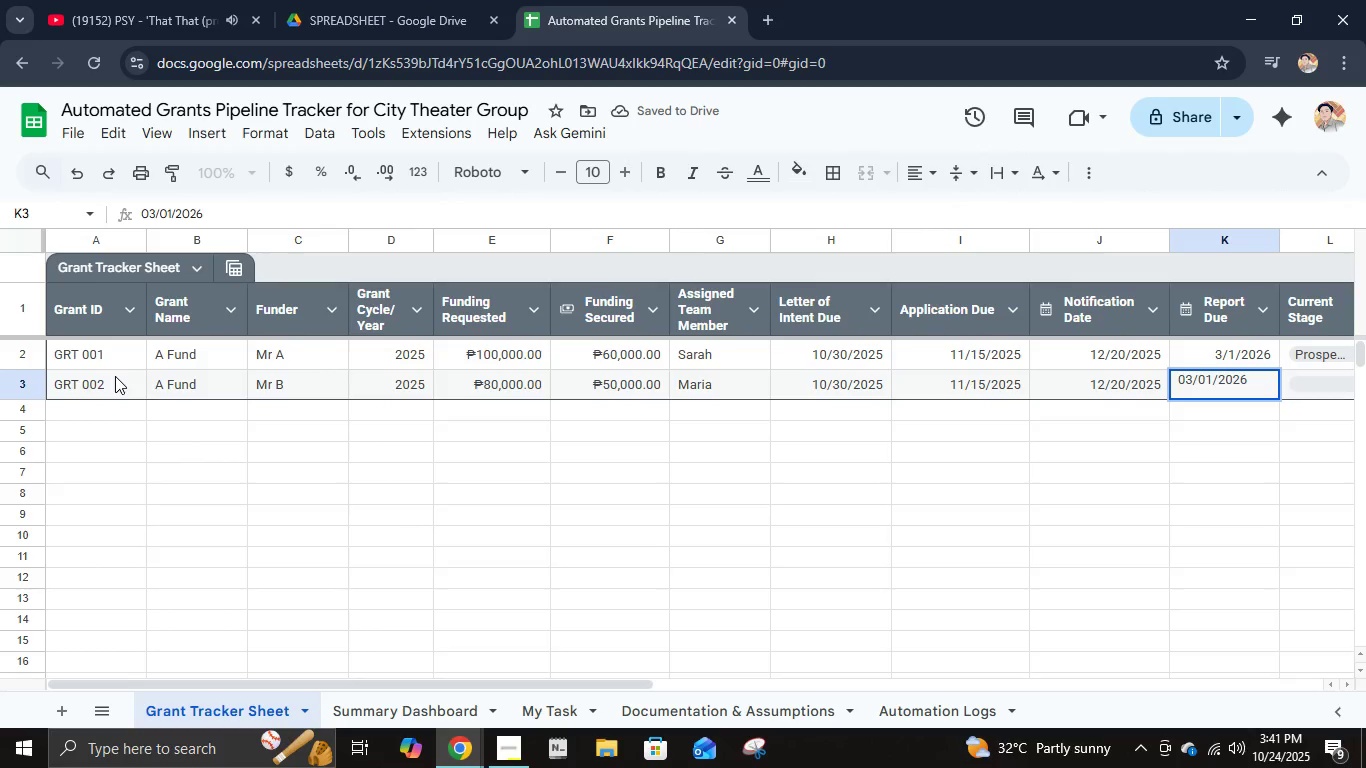 
key(Tab)
 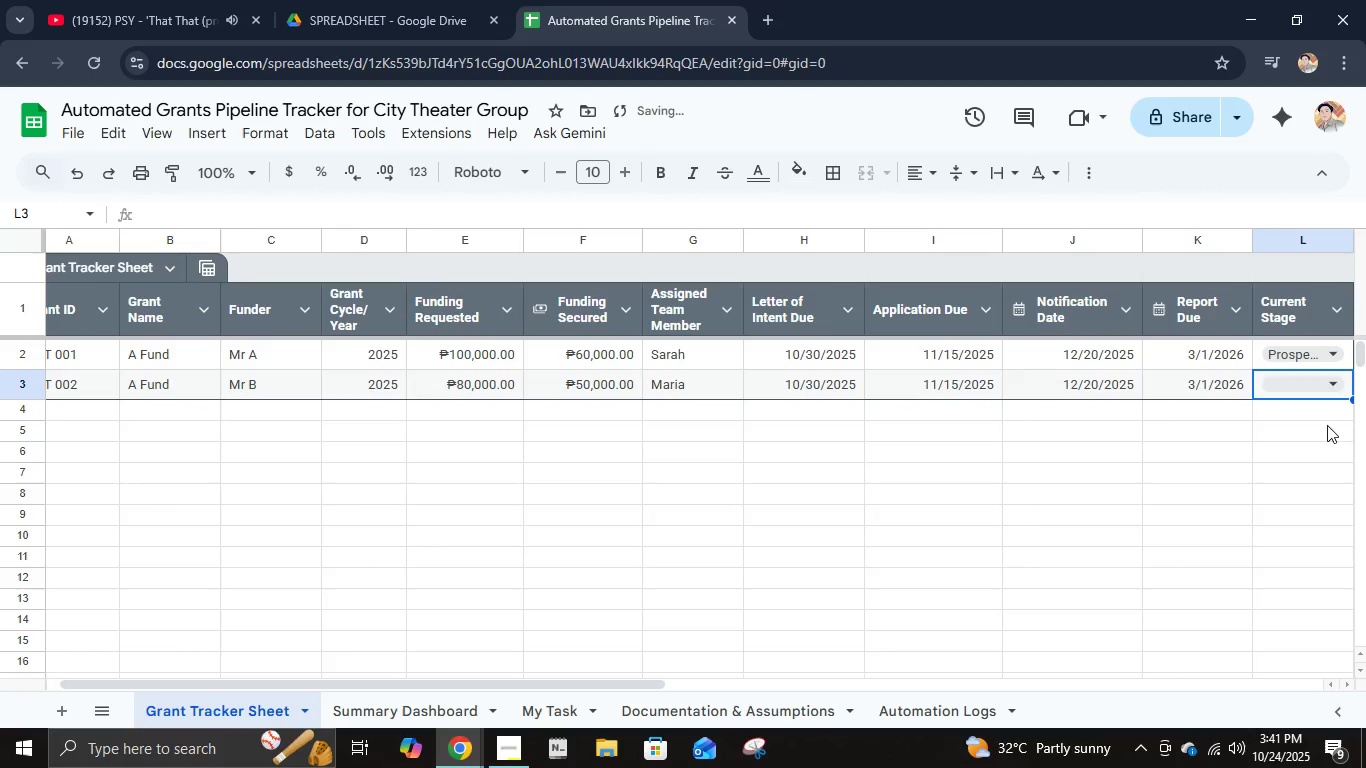 
left_click([1300, 388])
 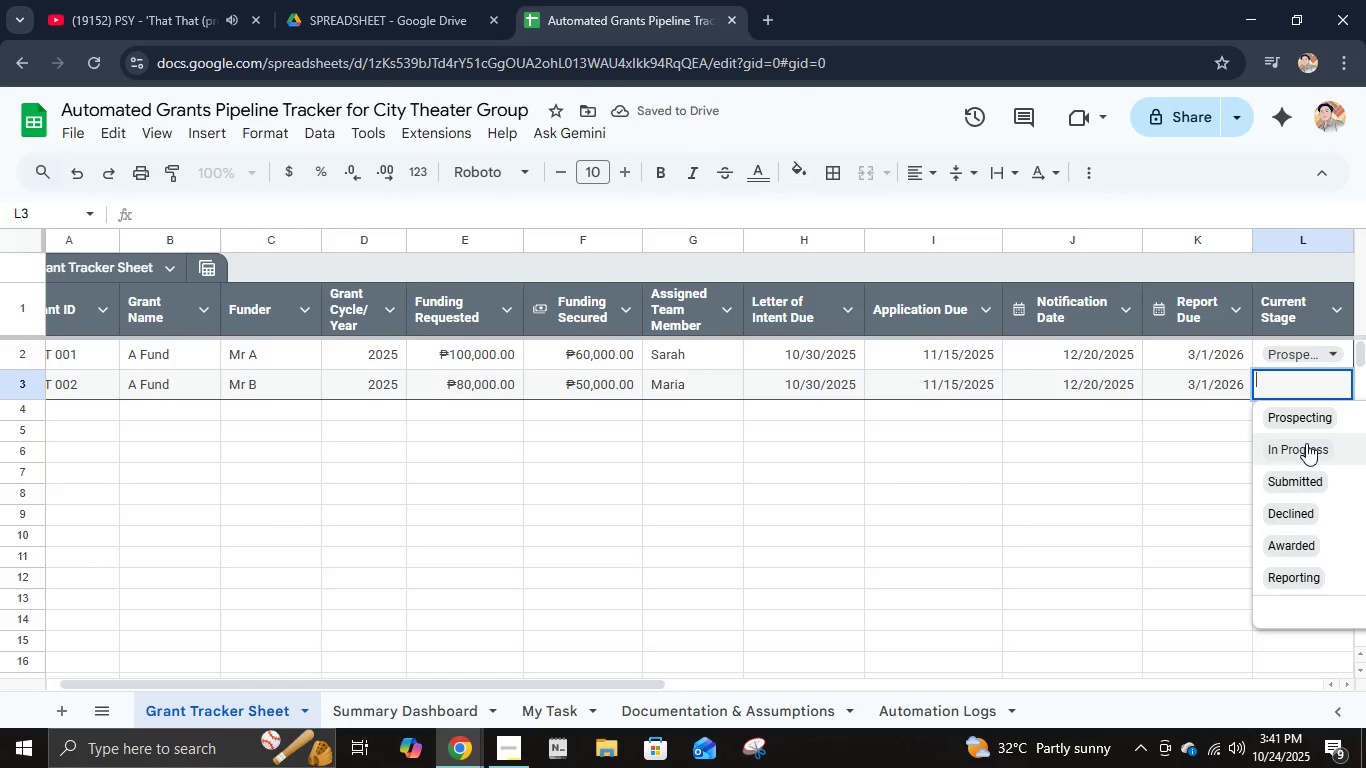 
left_click([1306, 443])
 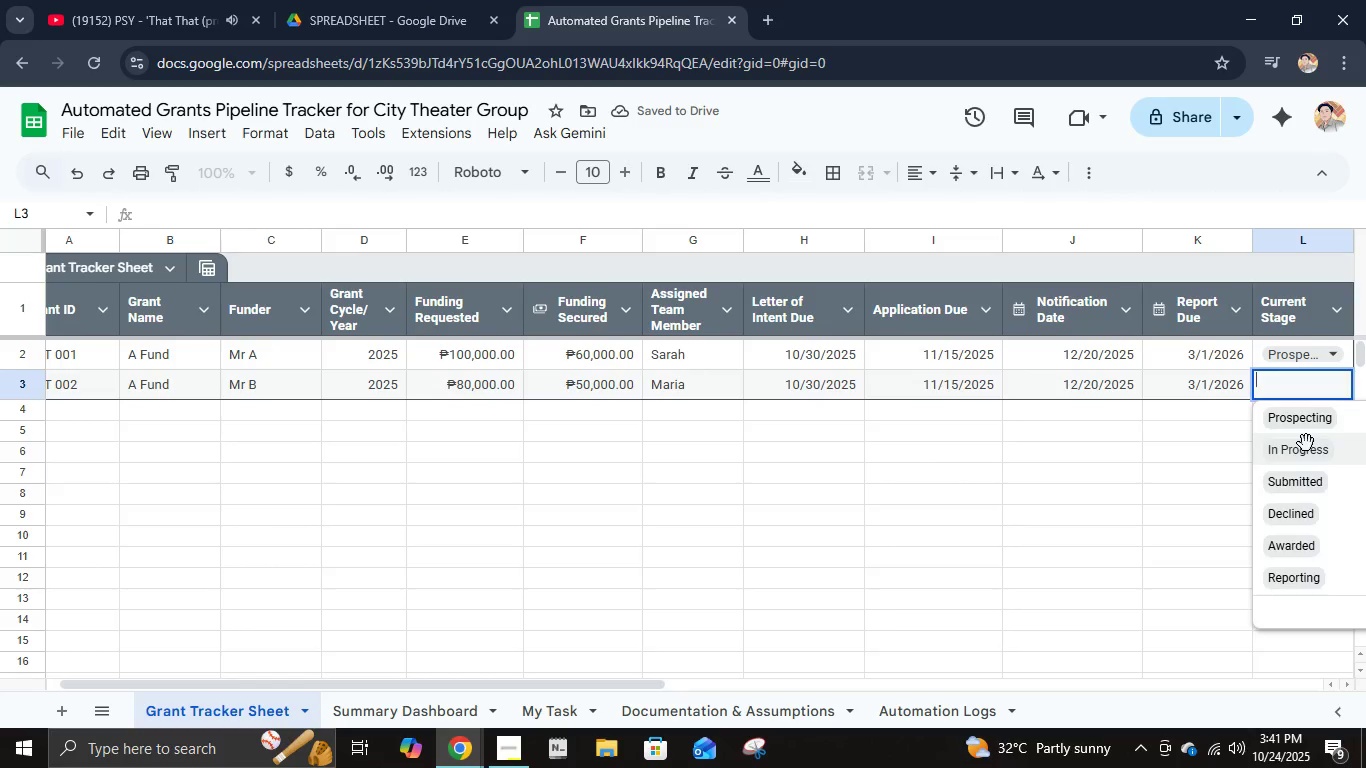 
left_click([1306, 443])
 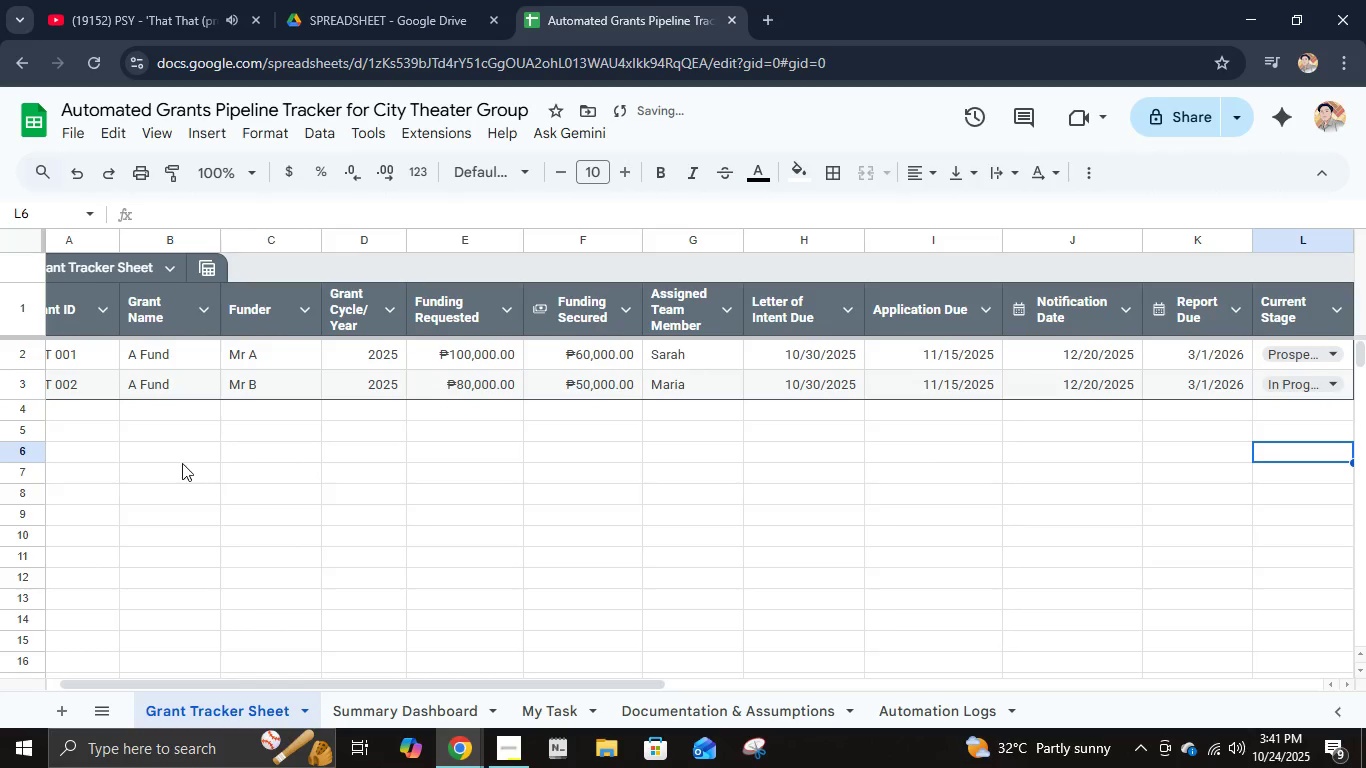 
left_click([85, 428])
 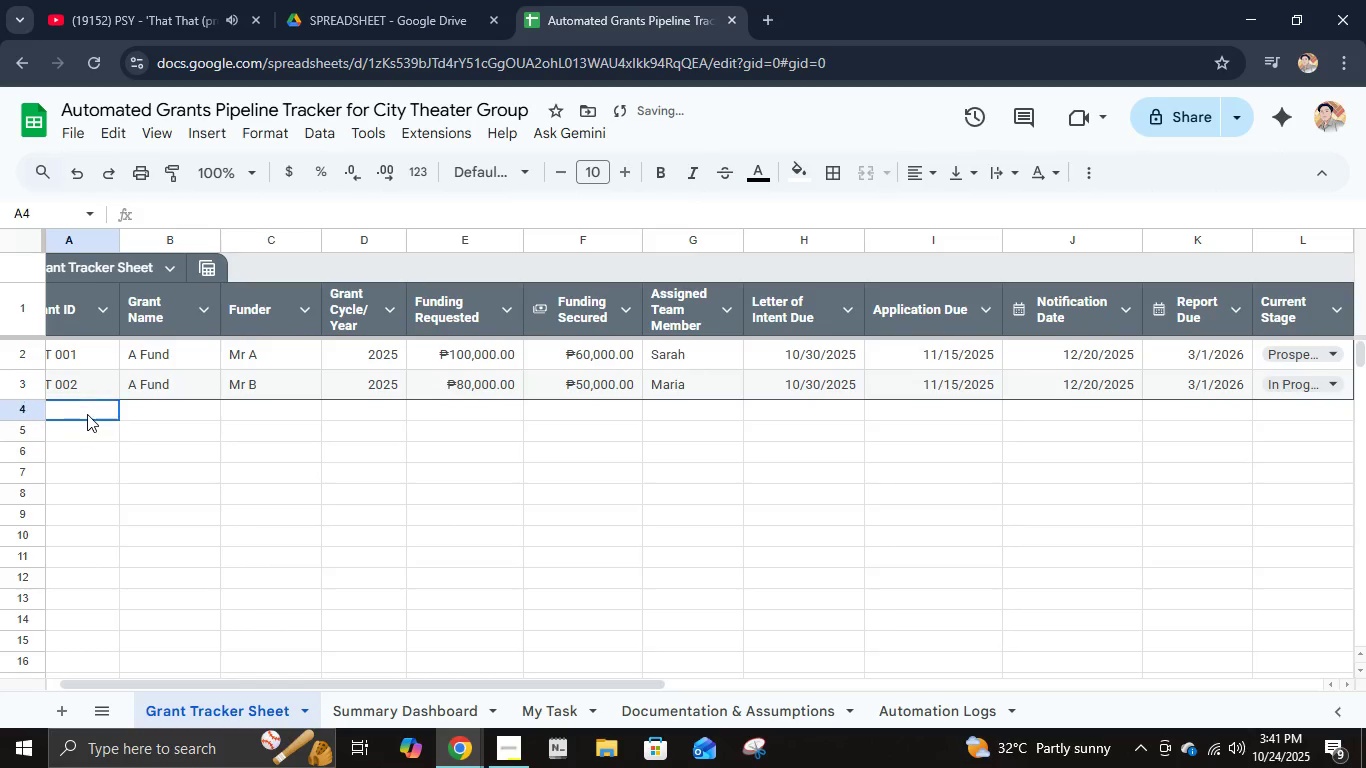 
left_click([87, 414])
 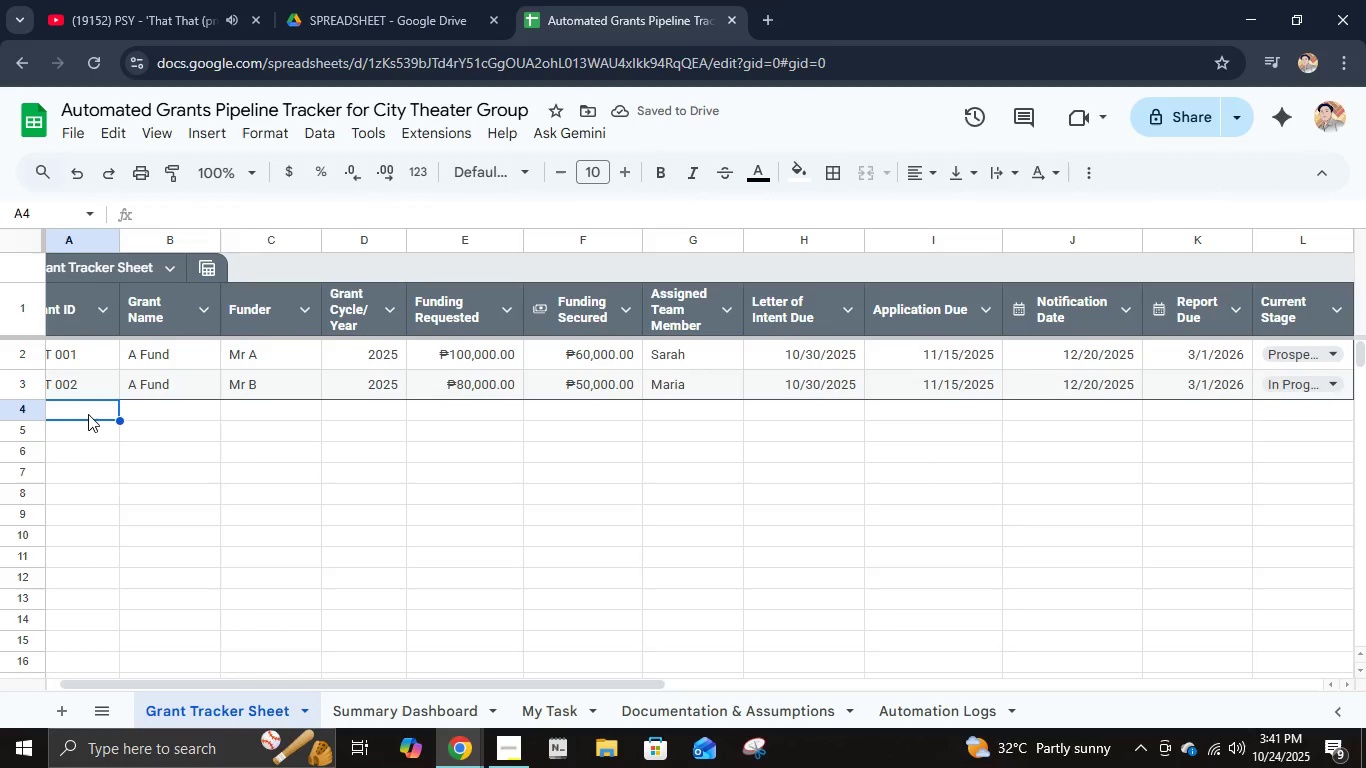 
type(GRT 003)
key(Tab)
type(B Fund)
 